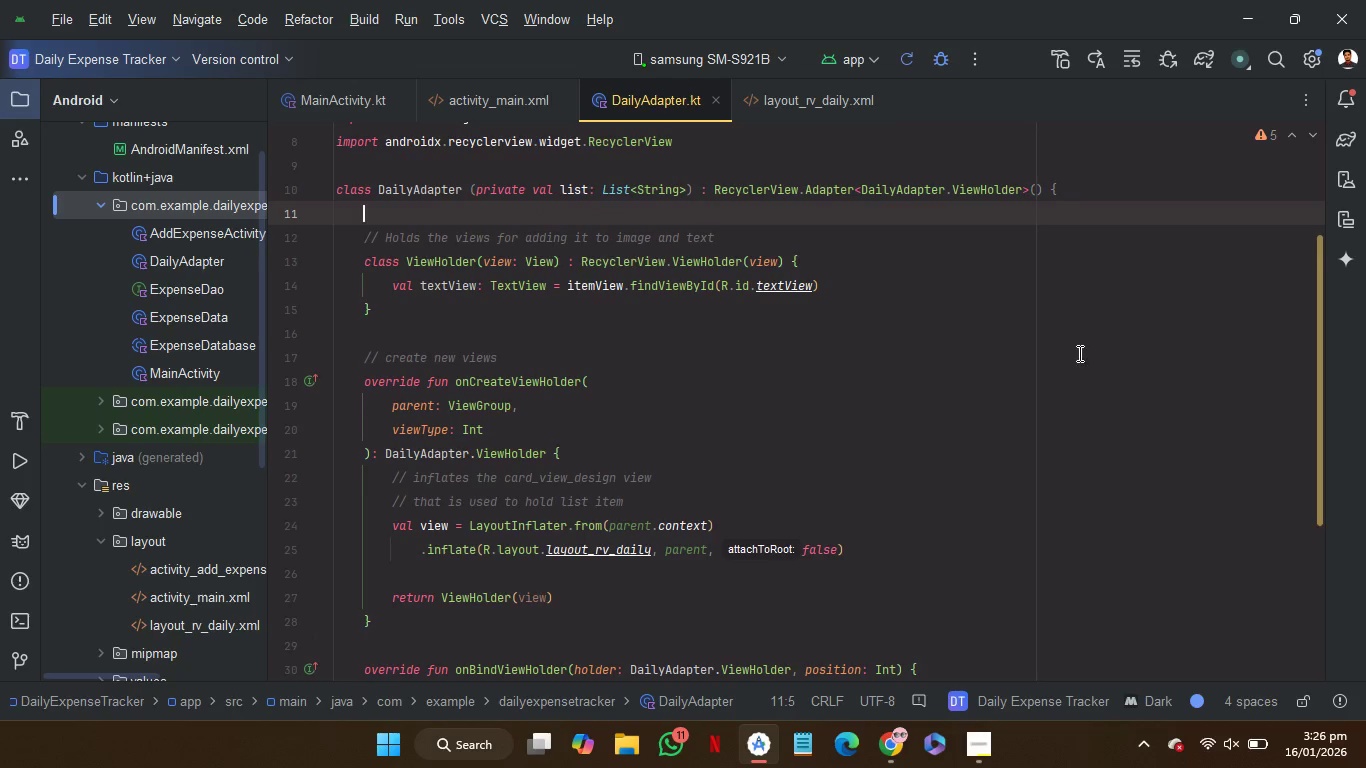 
scroll: coordinate [1078, 353], scroll_direction: none, amount: 0.0
 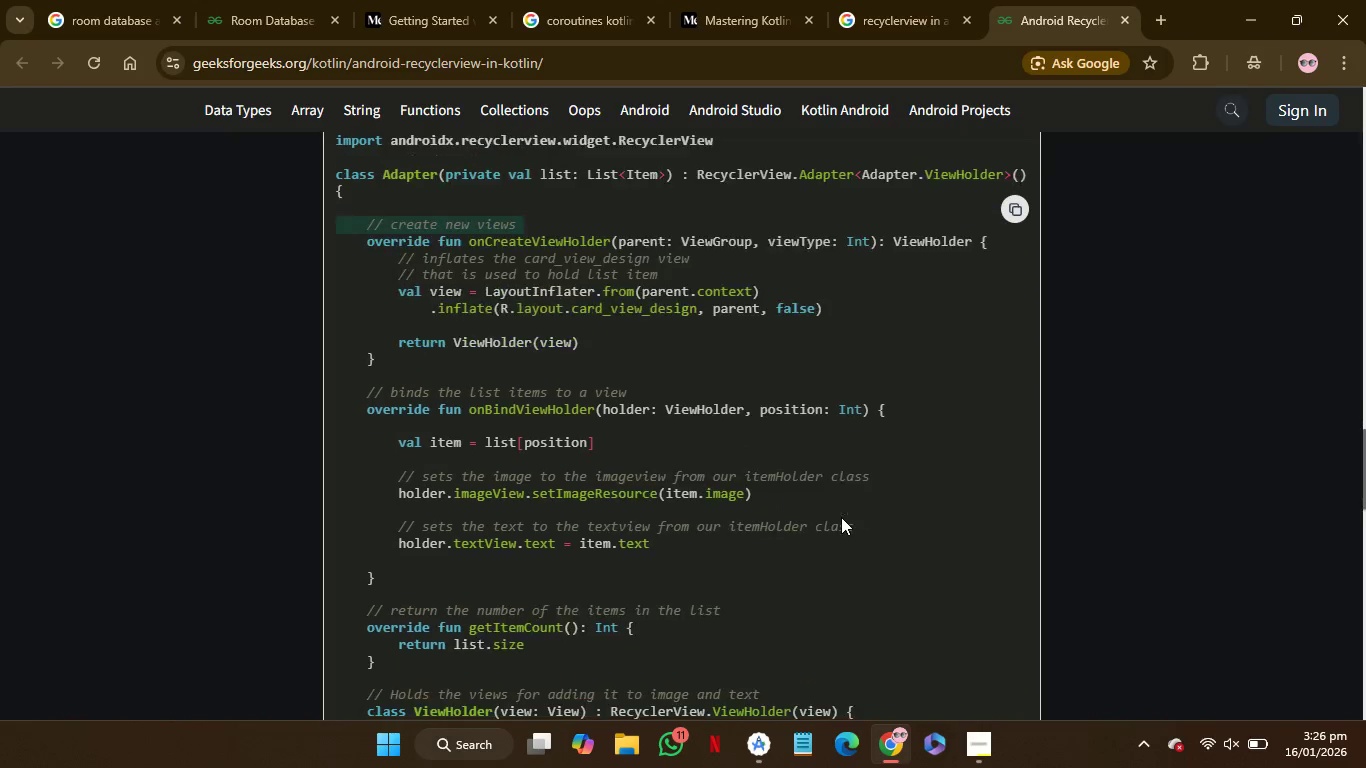 
left_click_drag(start_coordinate=[633, 387], to_coordinate=[627, 374])
 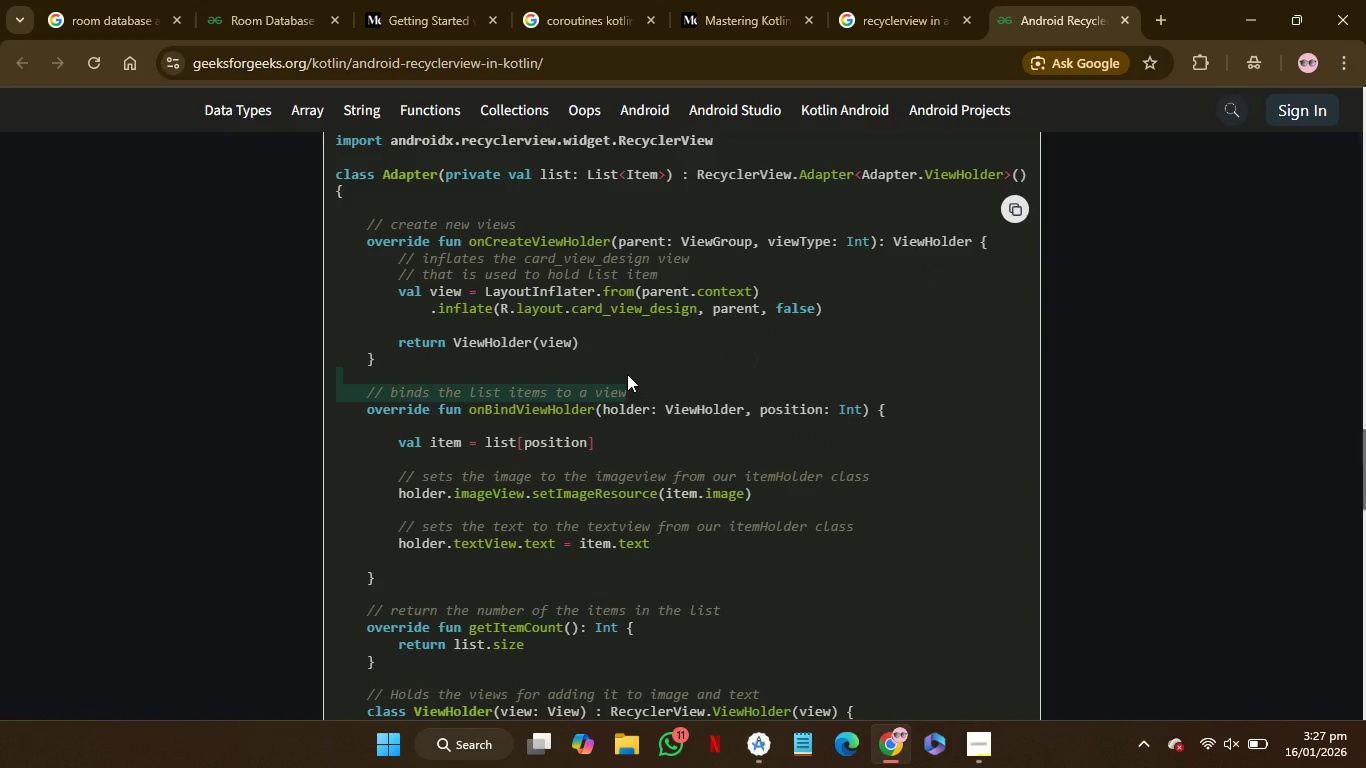 
key(Control+C)
 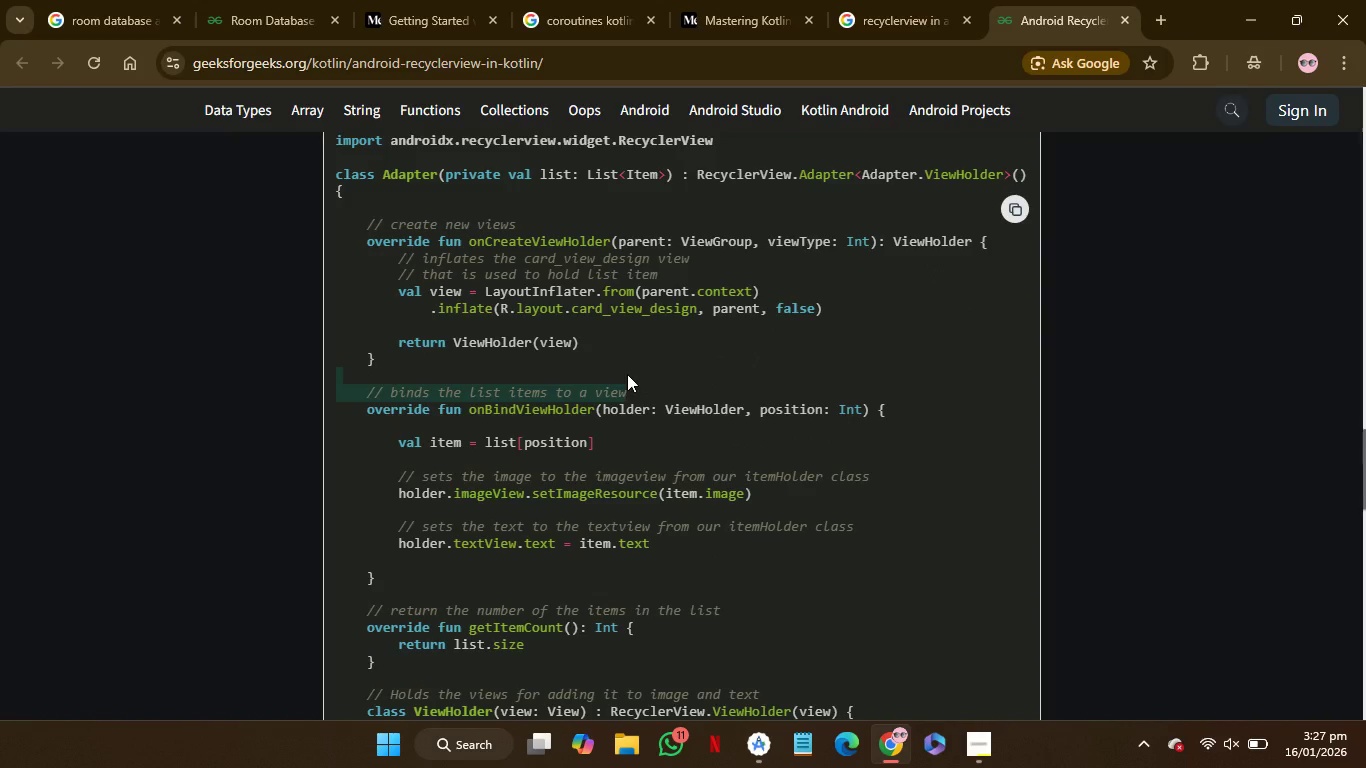 
key(Control+C)
 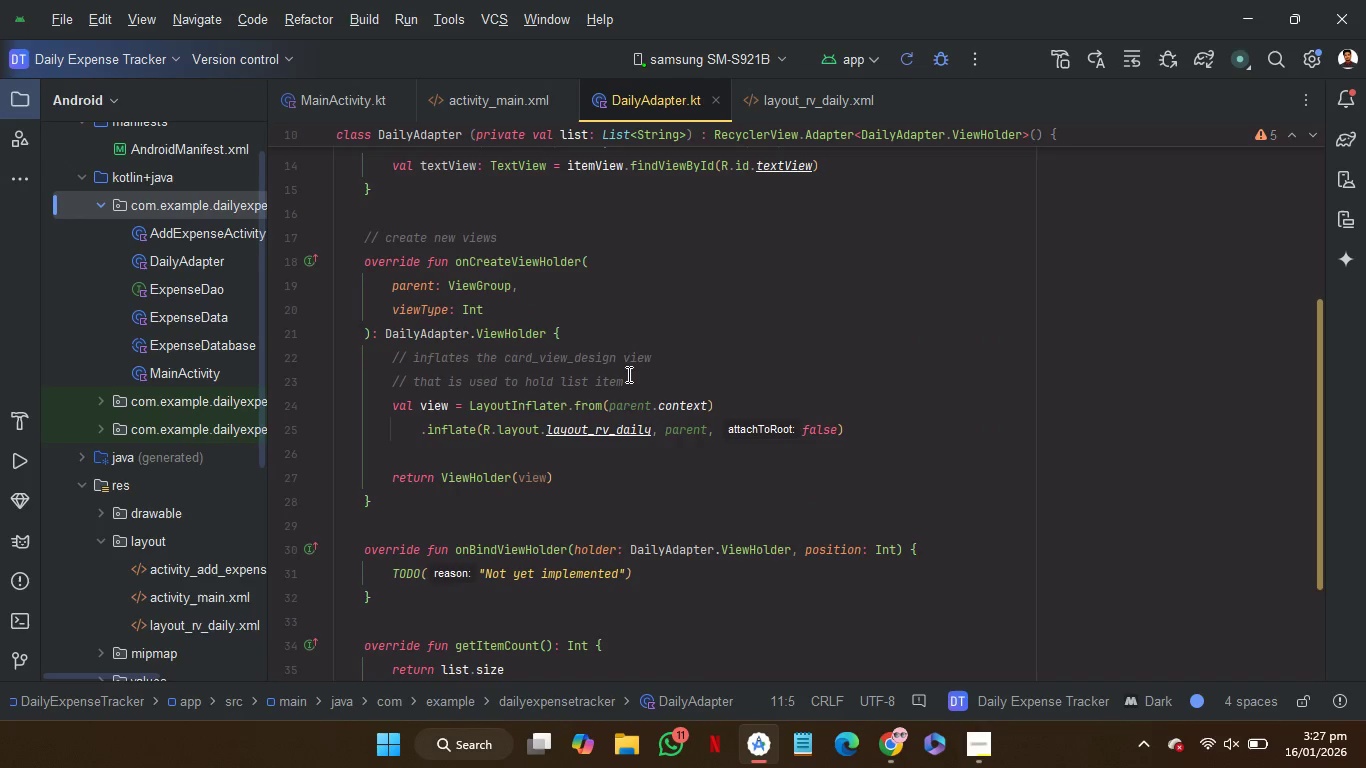 
left_click([582, 518])
 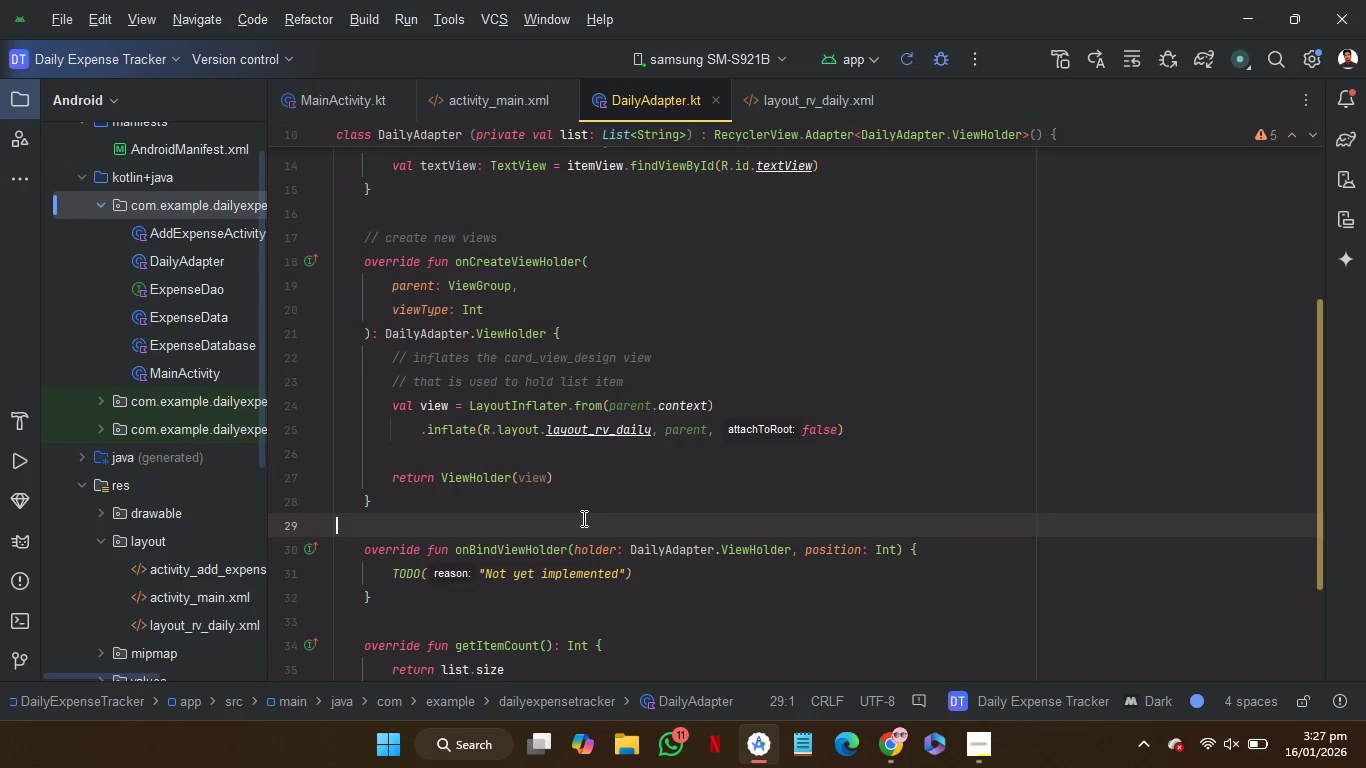 
key(Control+V)
 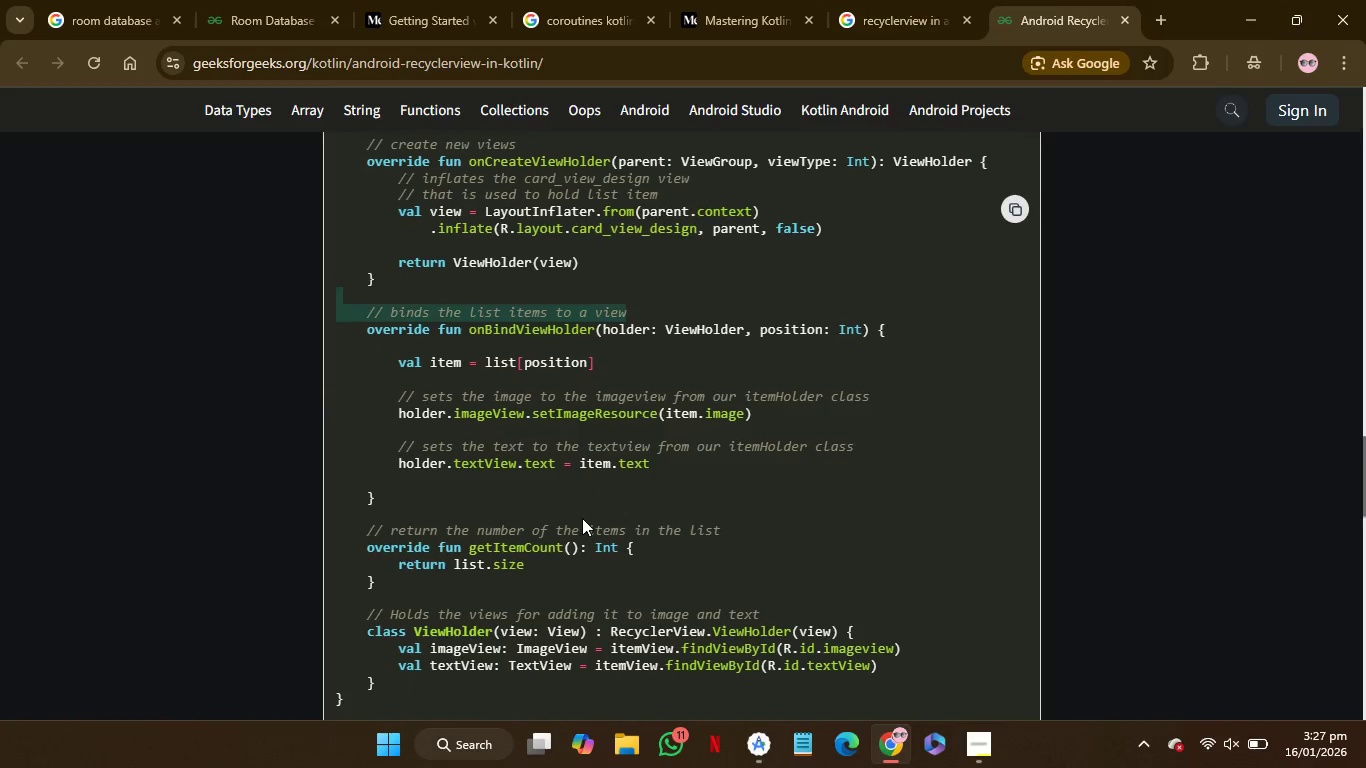 
left_click_drag(start_coordinate=[725, 529], to_coordinate=[719, 513])
 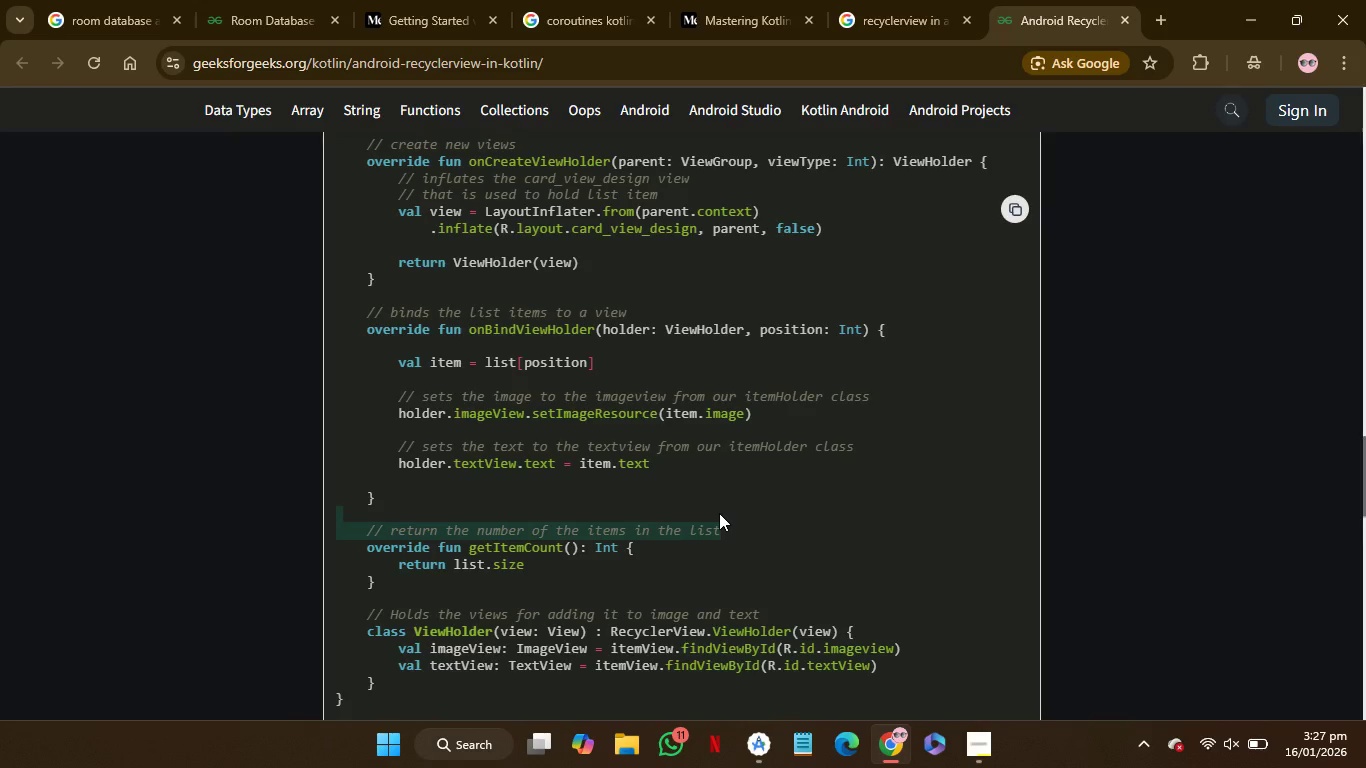 
key(Control+C)
 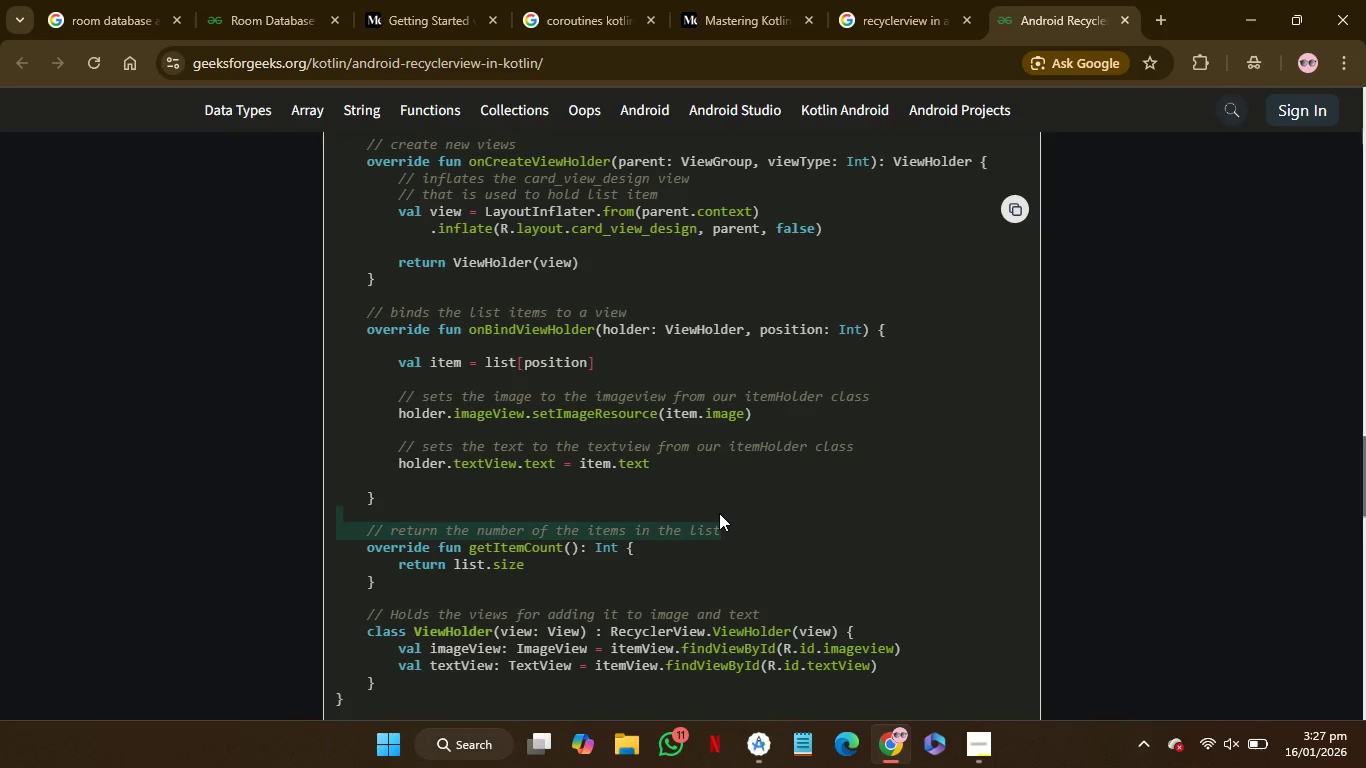 
key(Control+C)
 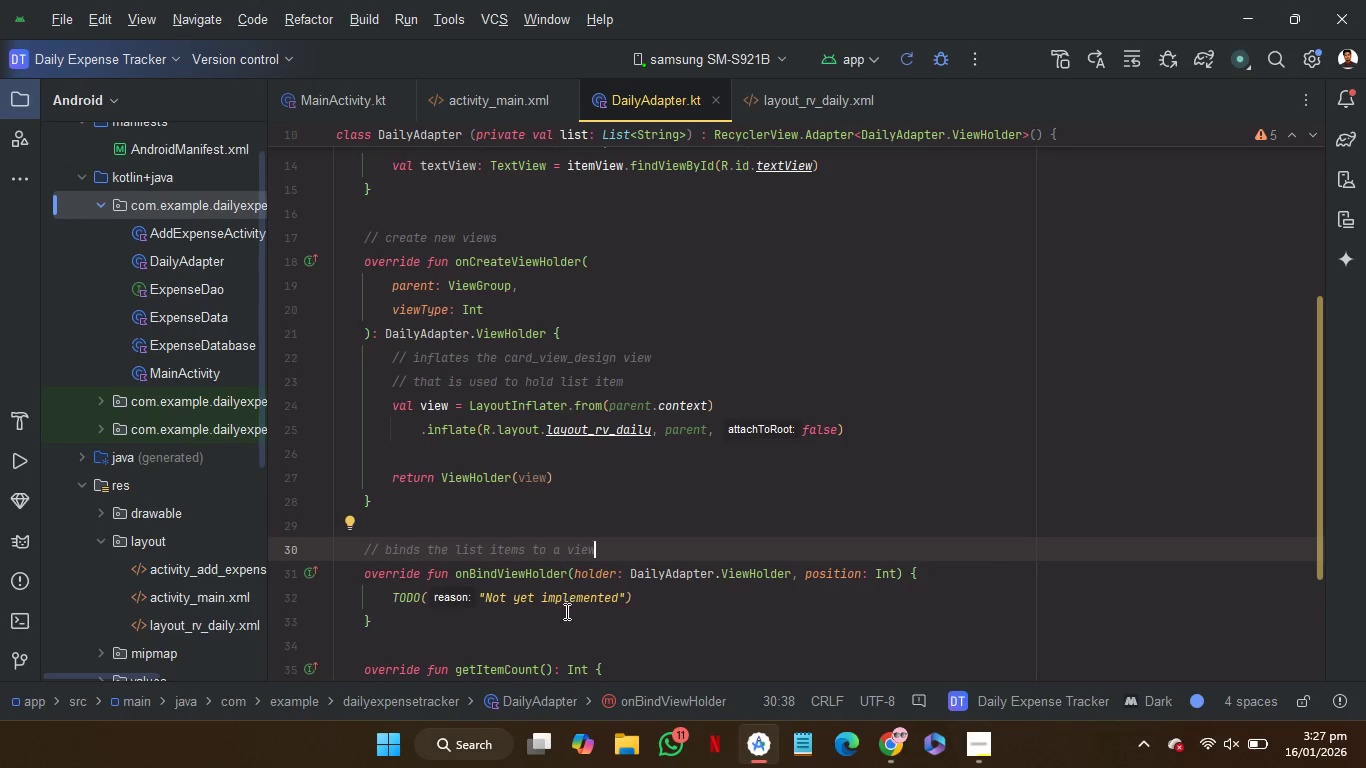 
left_click([571, 644])
 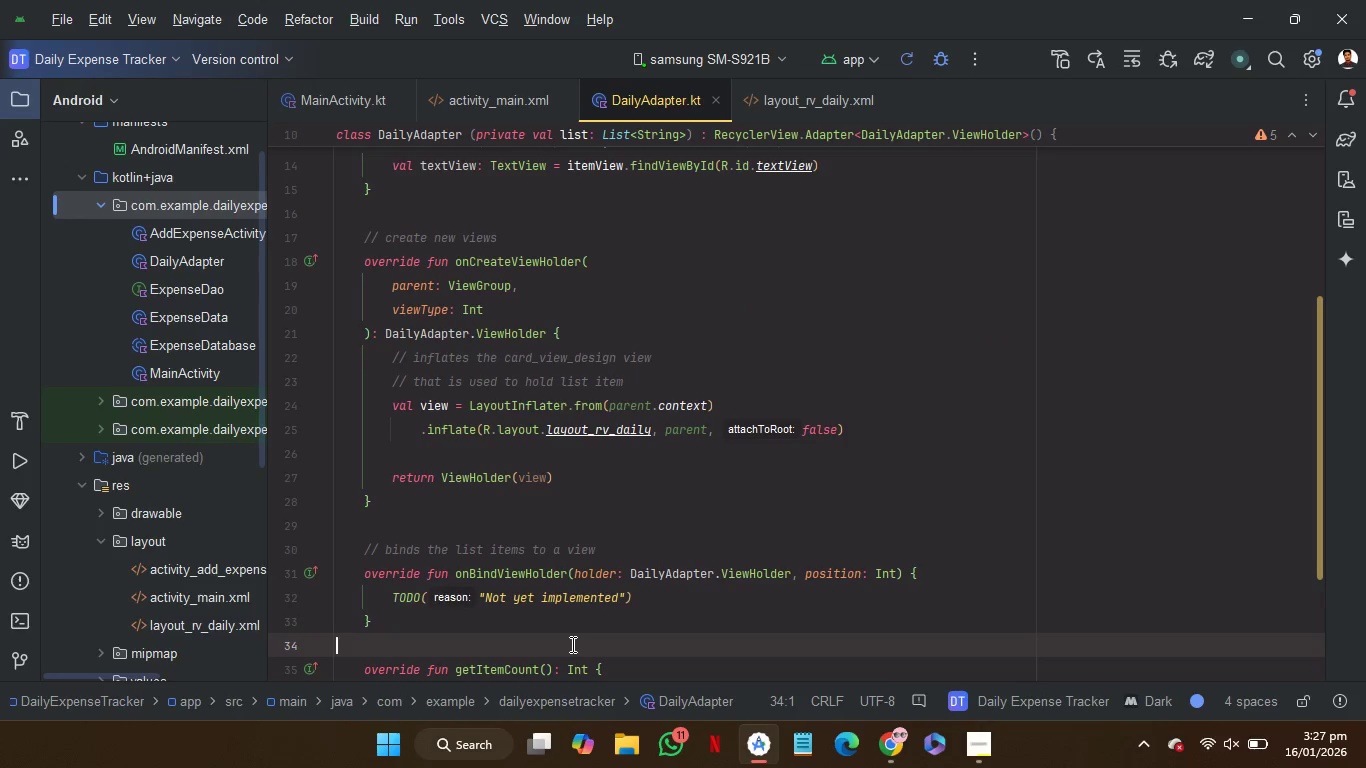 
key(Control+V)
 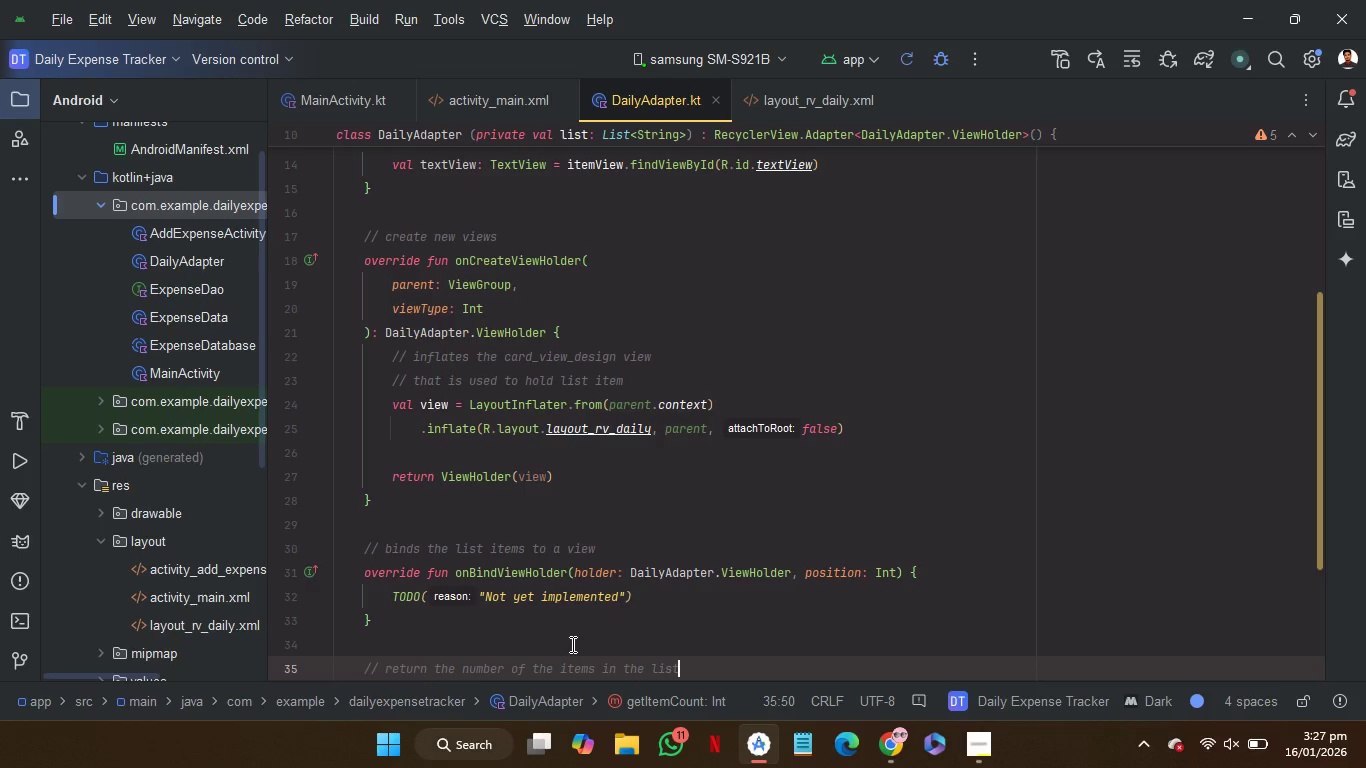 
wait(8.7)
 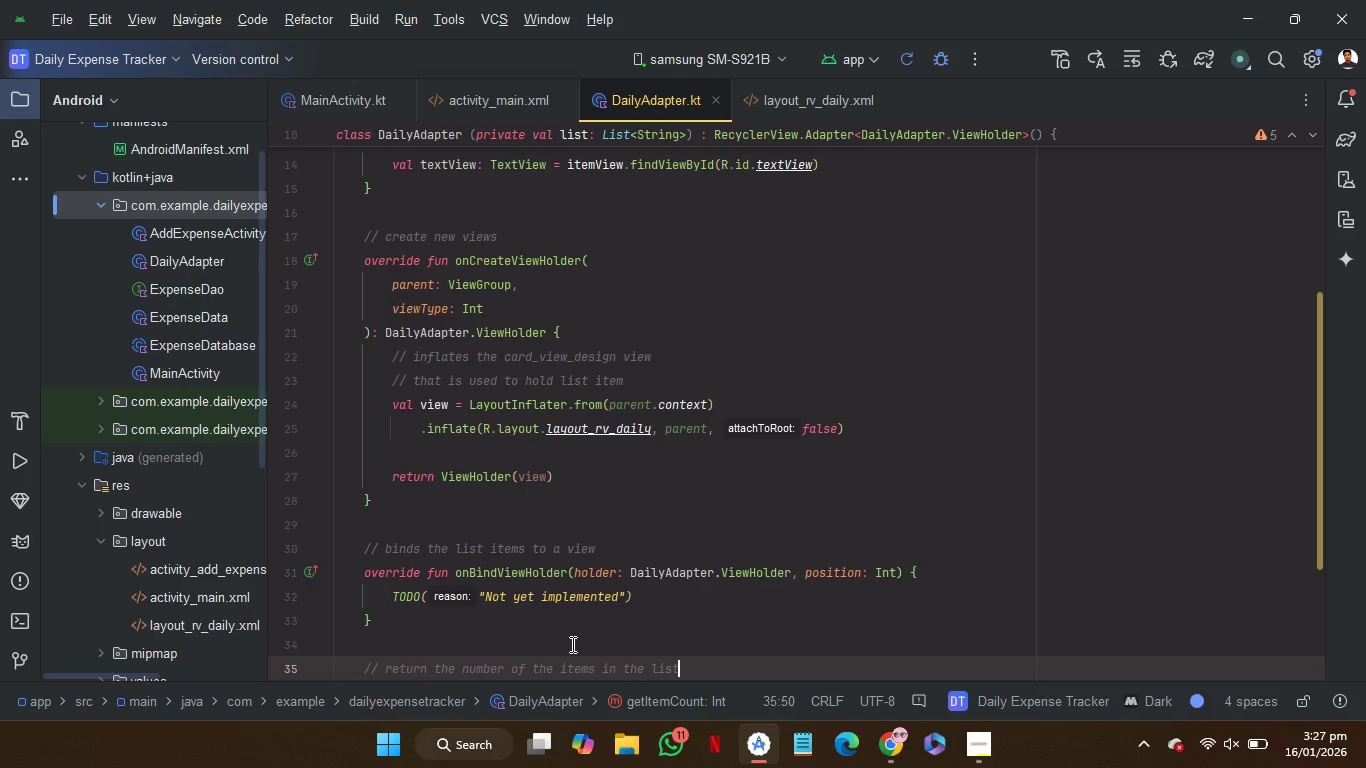 
scroll: coordinate [947, 565], scroll_direction: down, amount: 2.0
 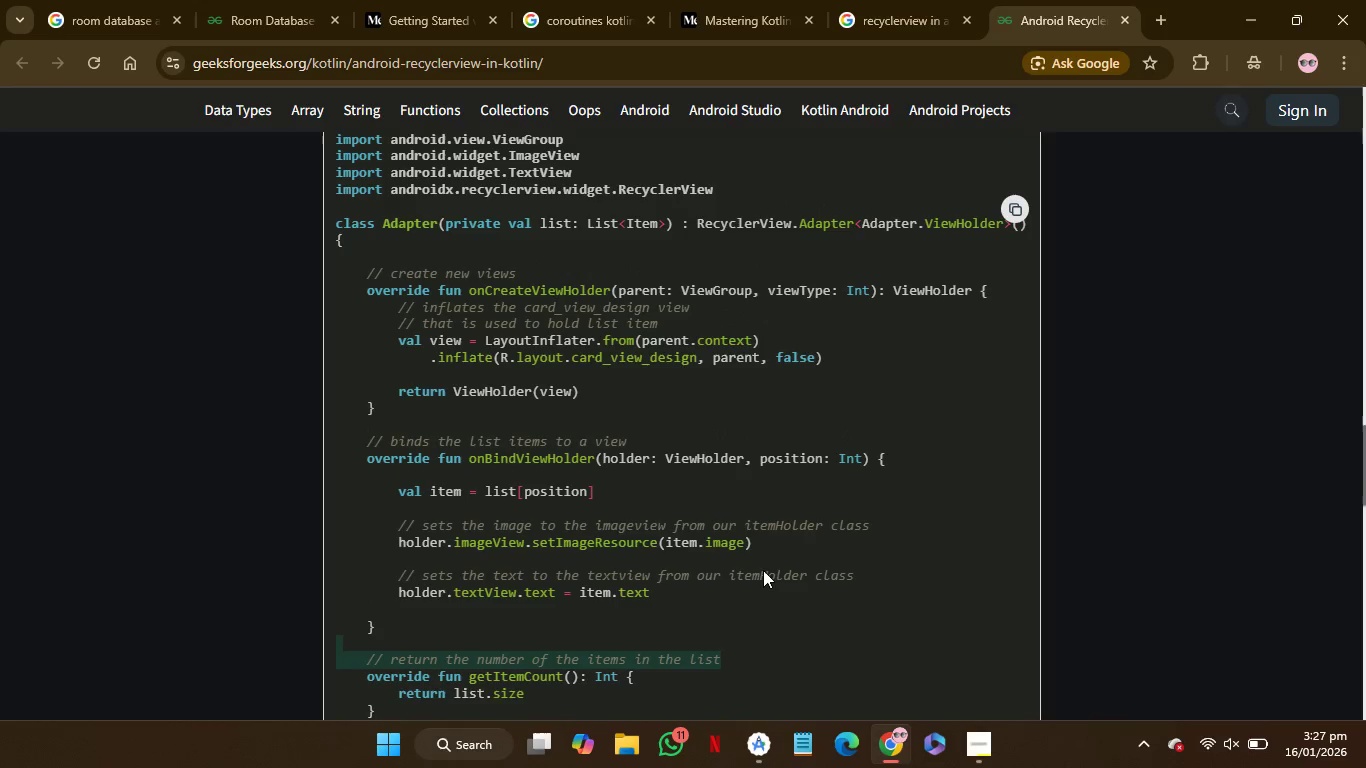 
wait(6.97)
 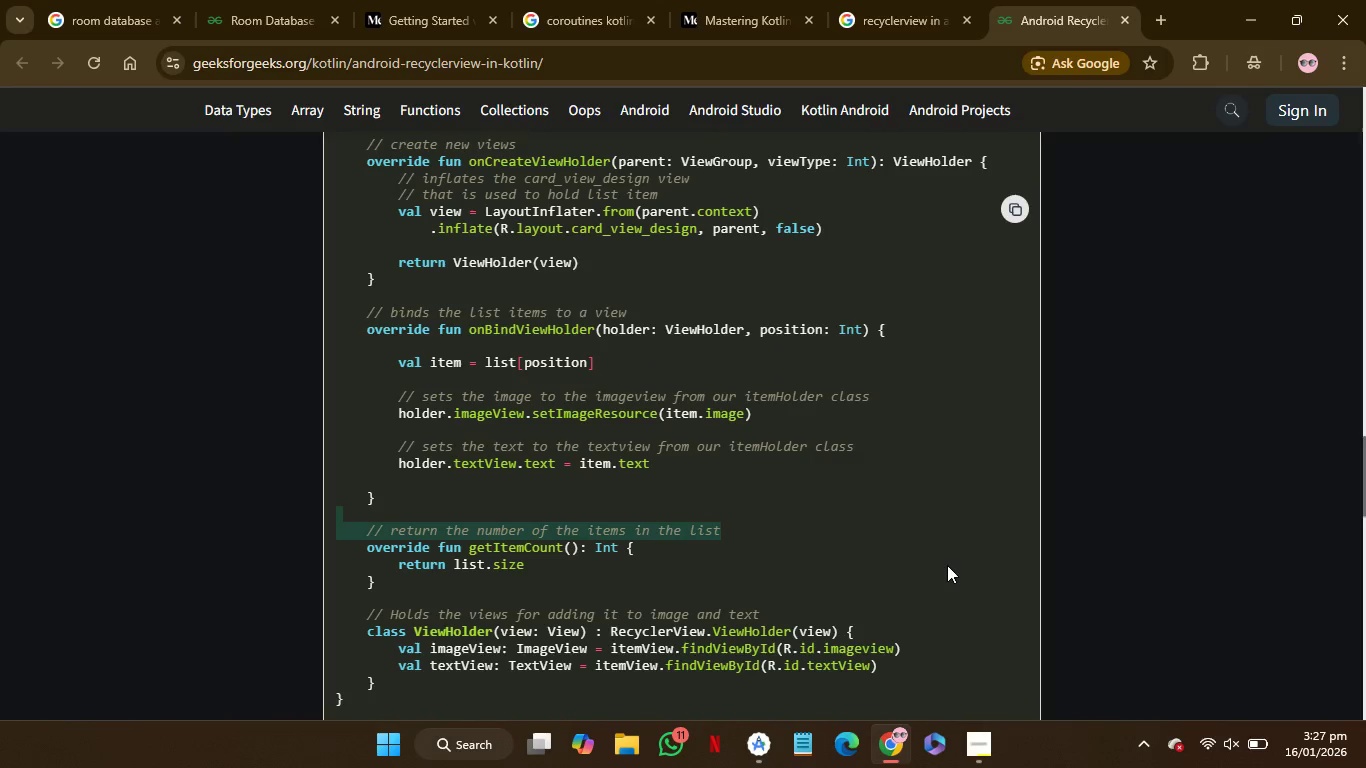 
left_click_drag(start_coordinate=[675, 546], to_coordinate=[896, 423])
 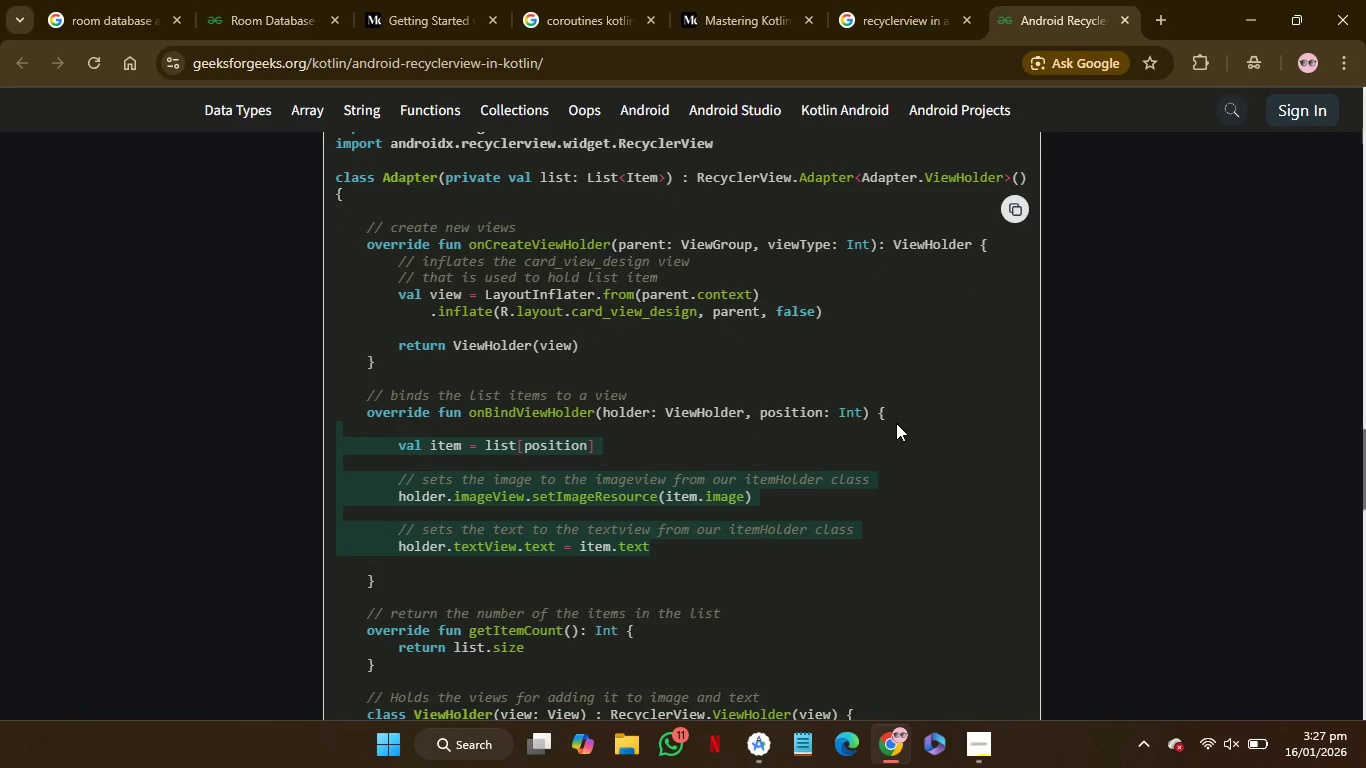 
key(Control+C)
 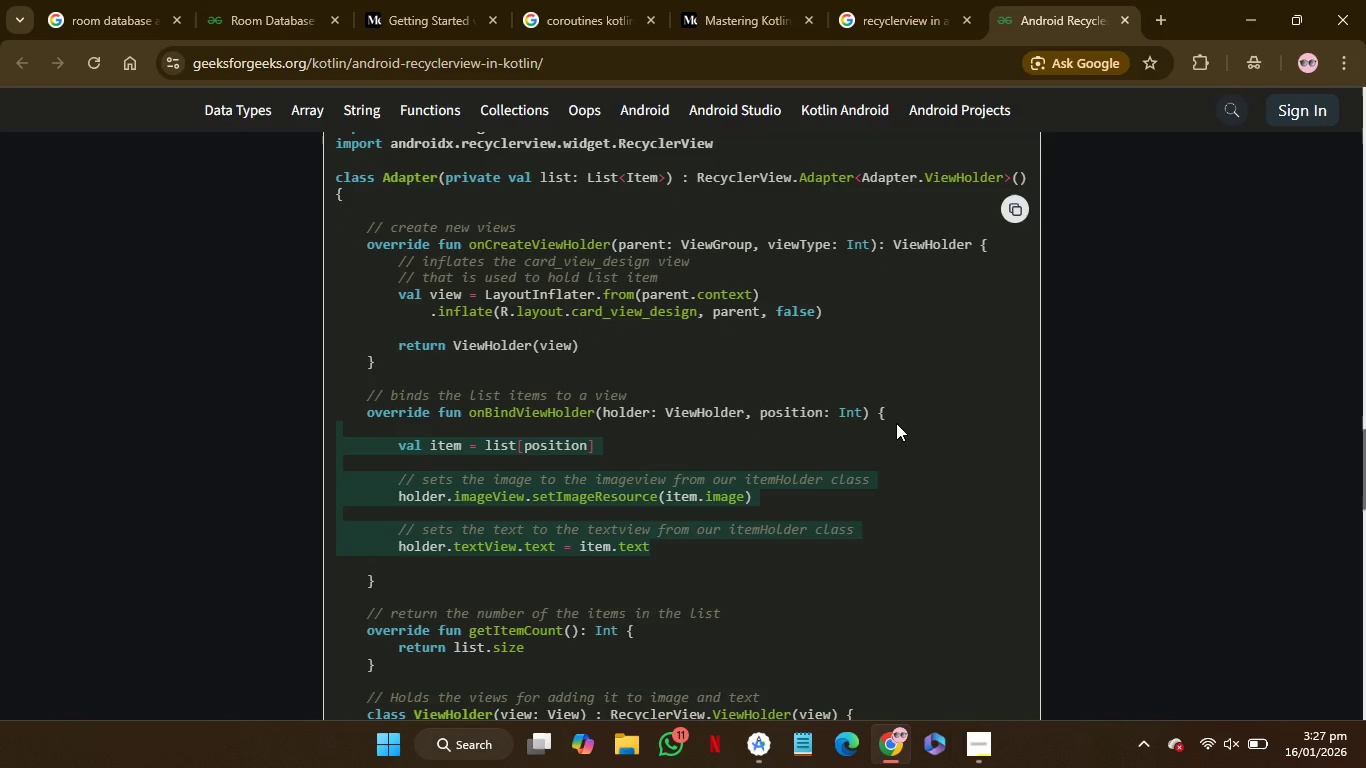 
key(Control+C)
 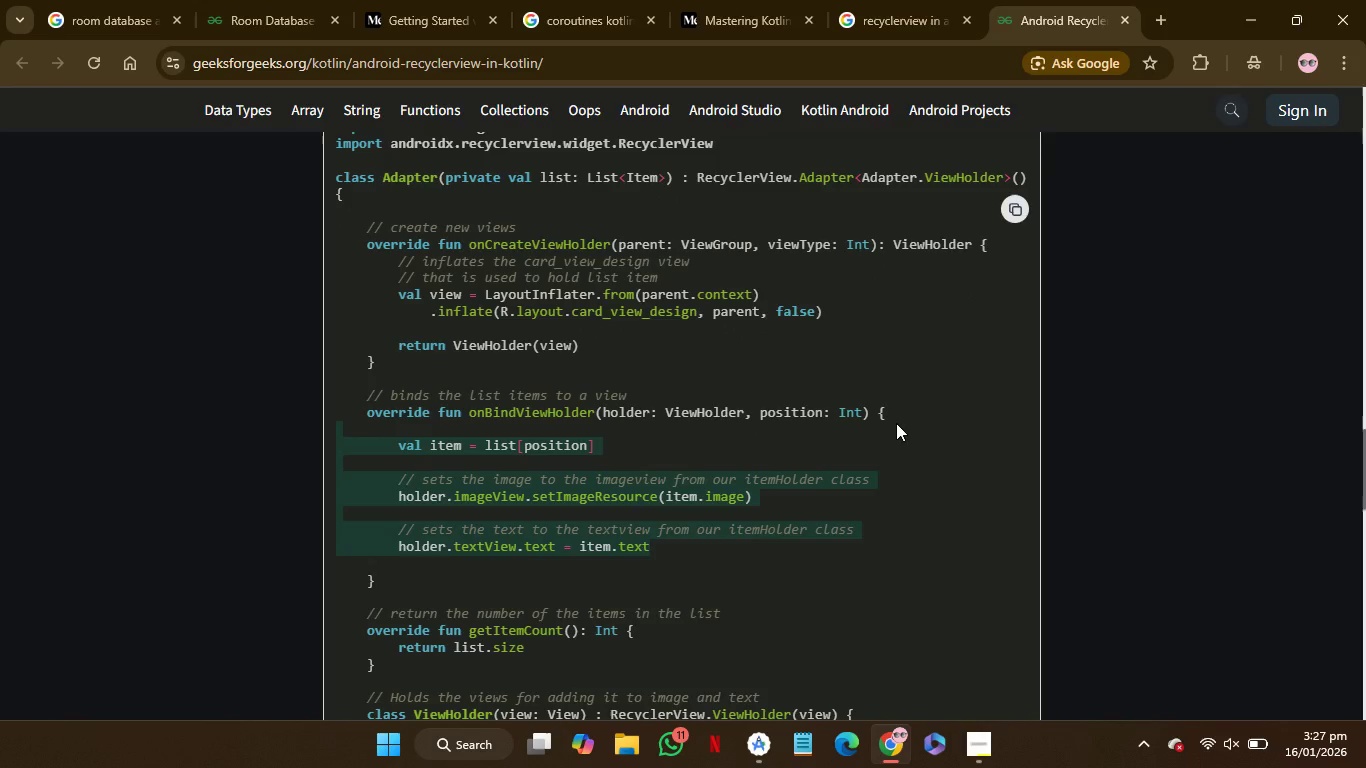 
key(Control+C)
 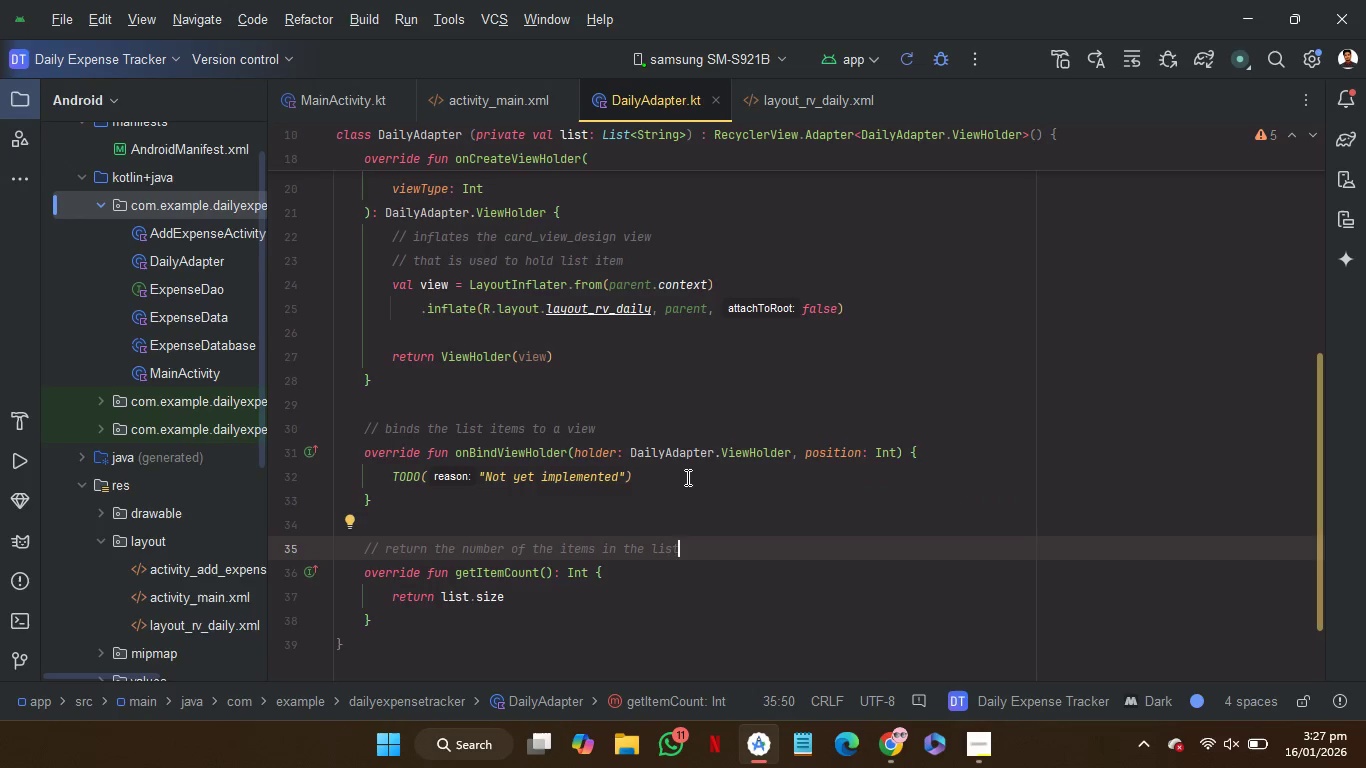 
left_click_drag(start_coordinate=[686, 477], to_coordinate=[392, 484])
 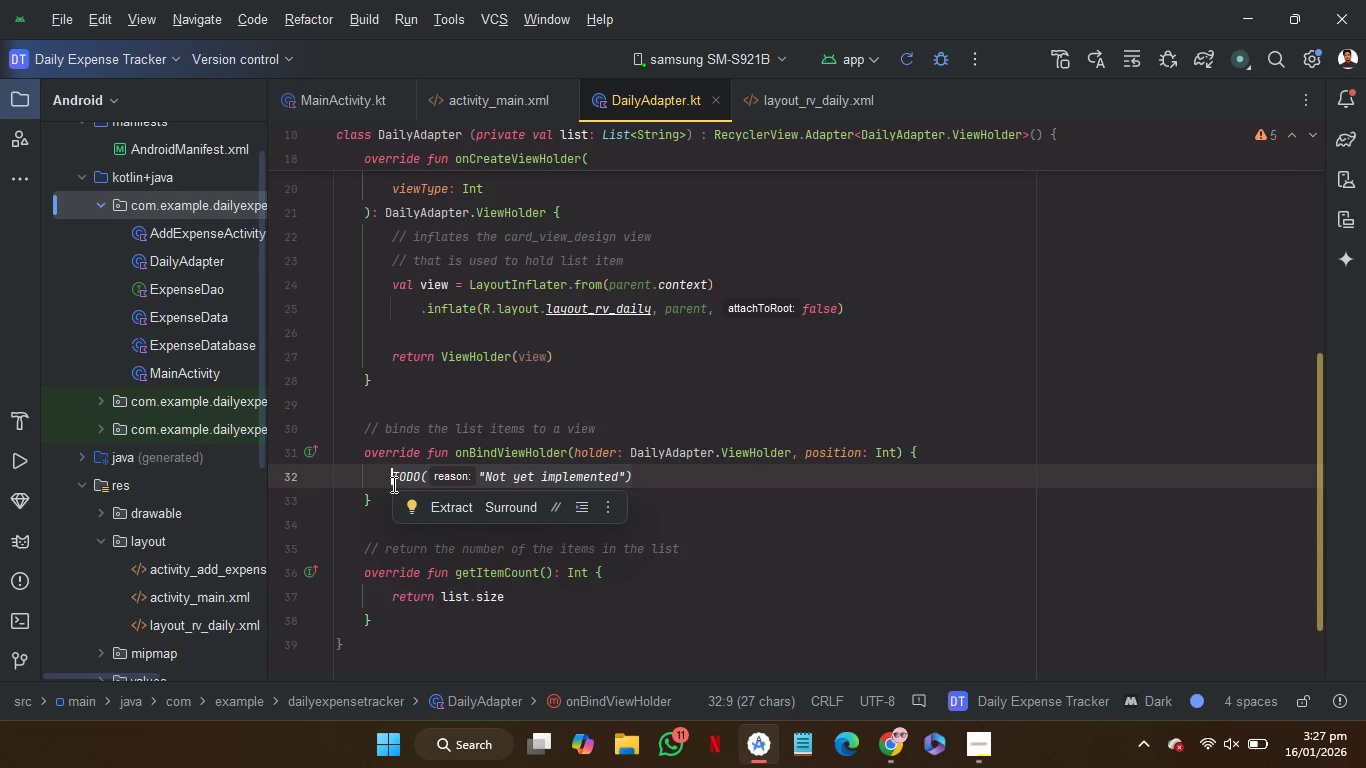 
key(Control+V)
 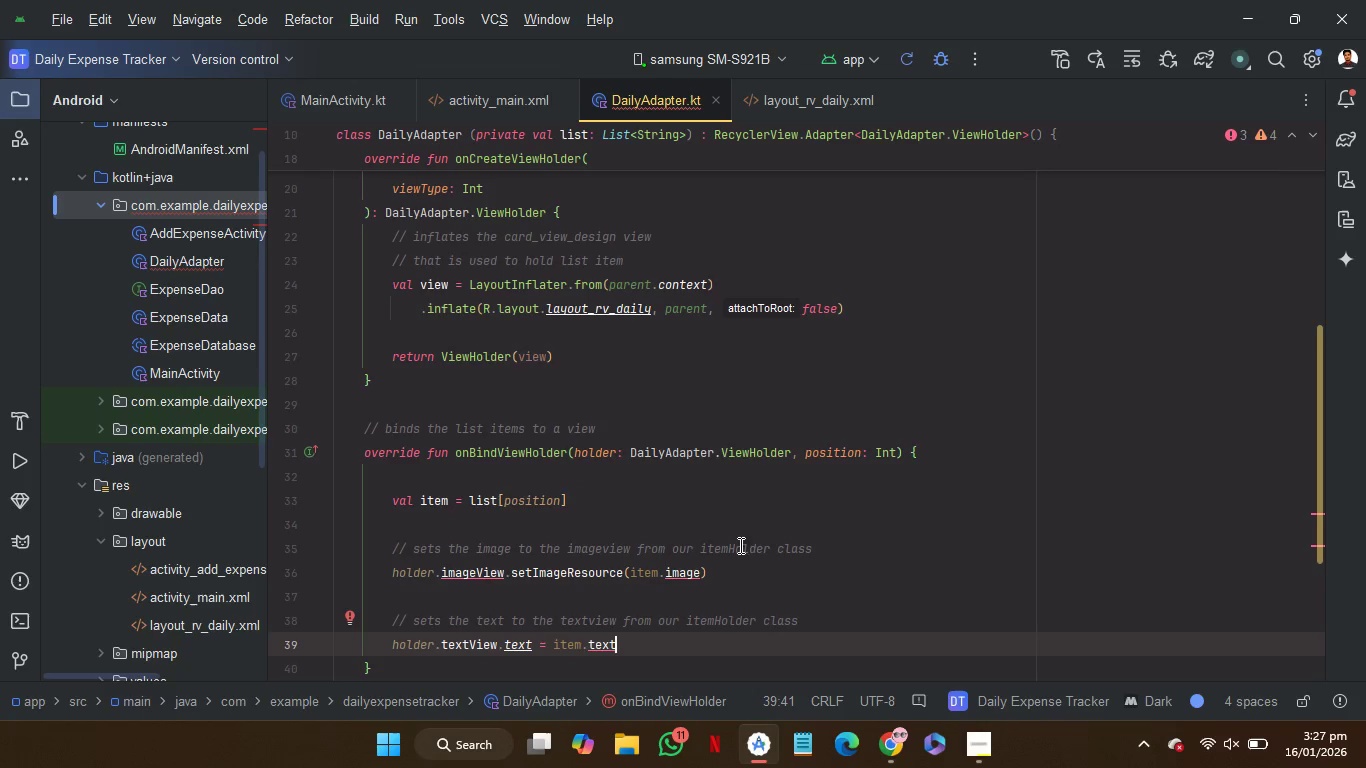 
left_click_drag(start_coordinate=[736, 569], to_coordinate=[728, 531])
 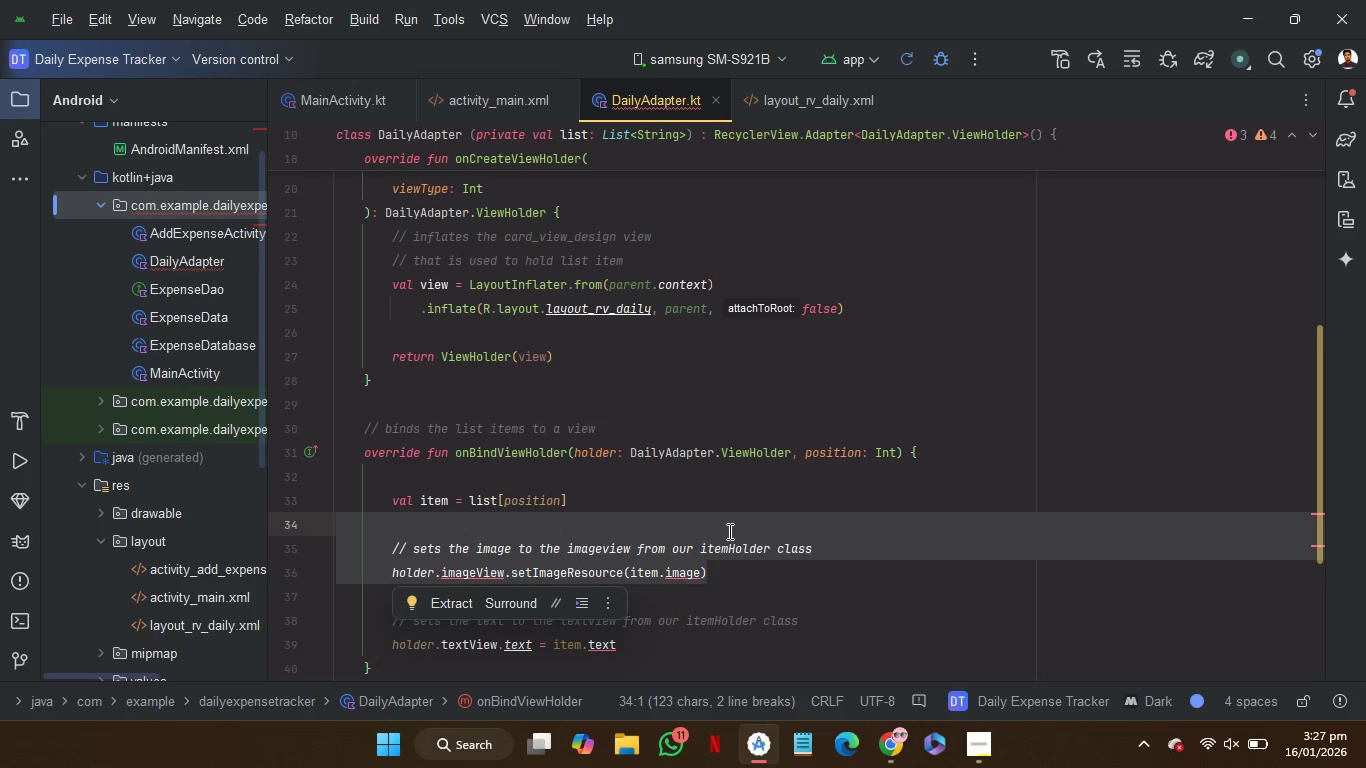 
key(Backspace)
 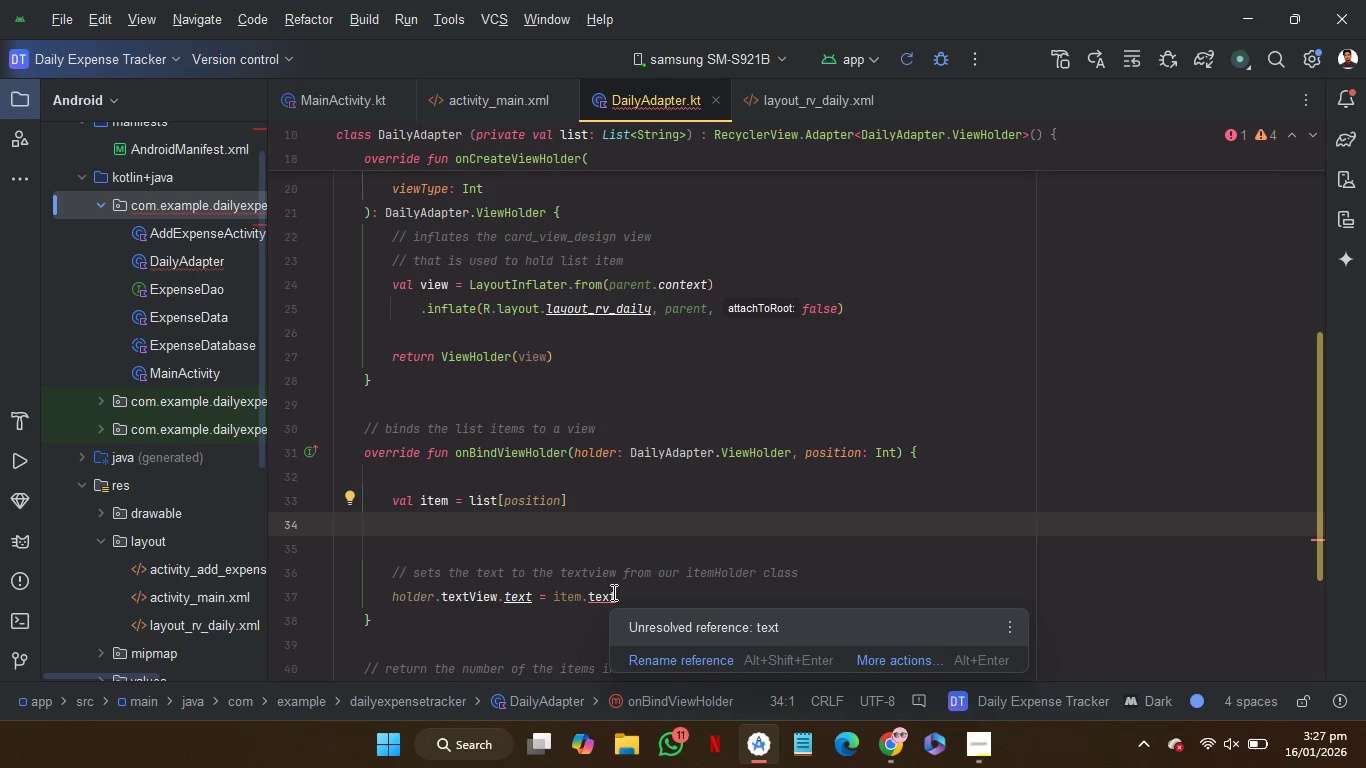 
left_click([619, 594])
 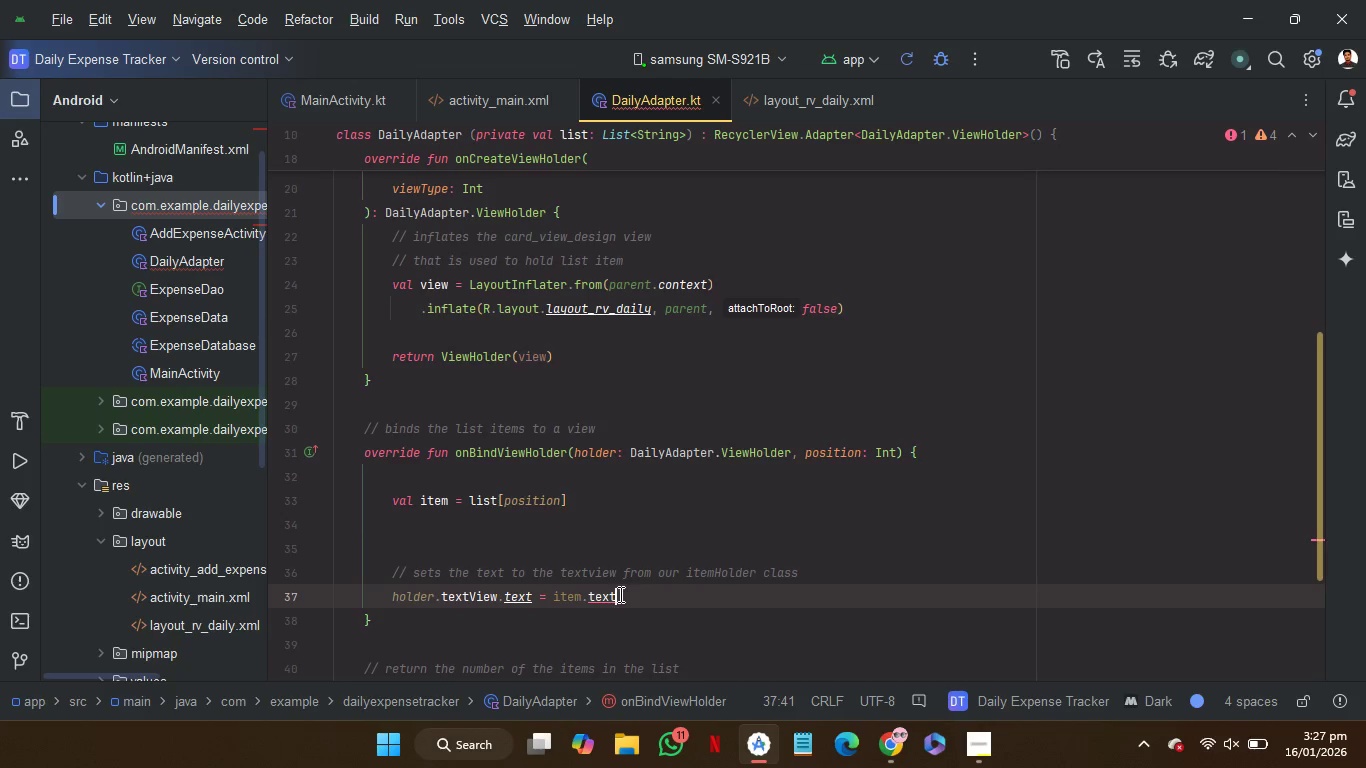 
key(Backspace)
 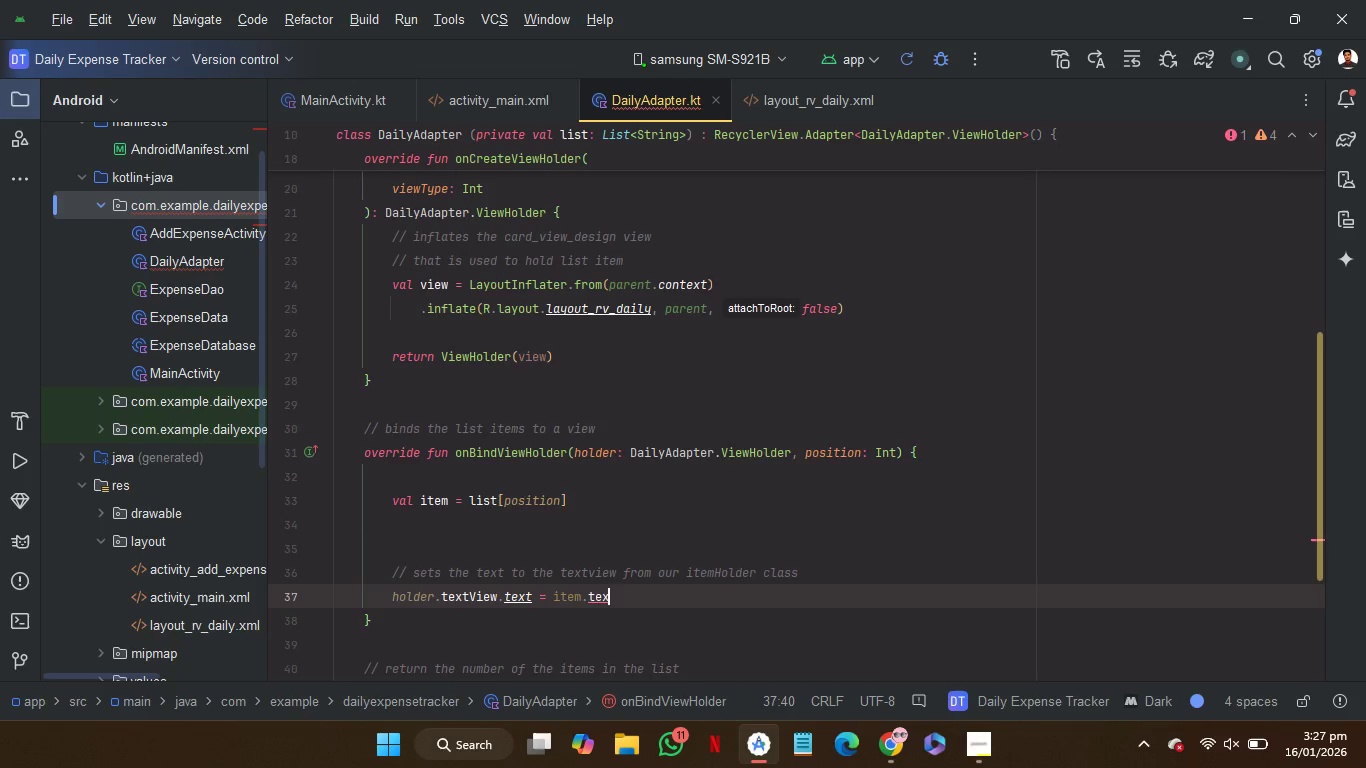 
key(Backspace)
 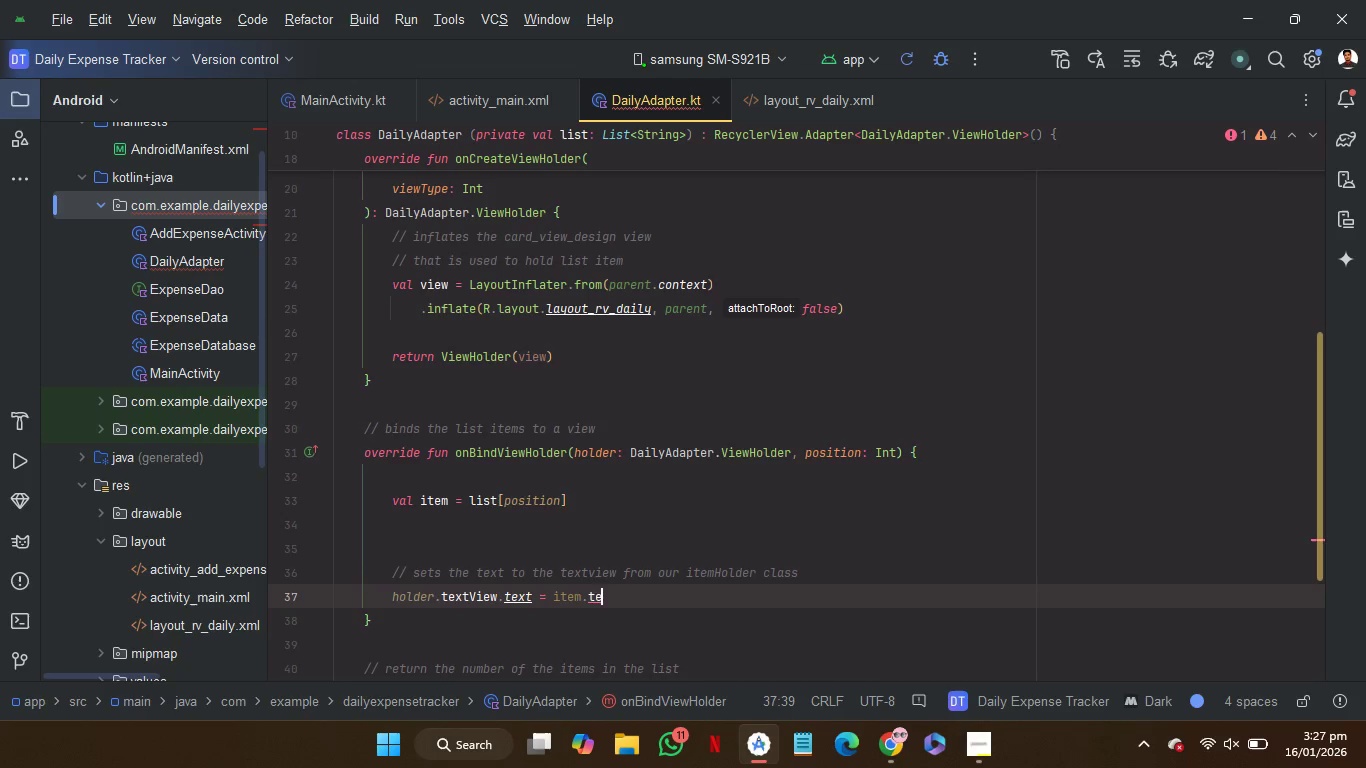 
key(Backspace)
 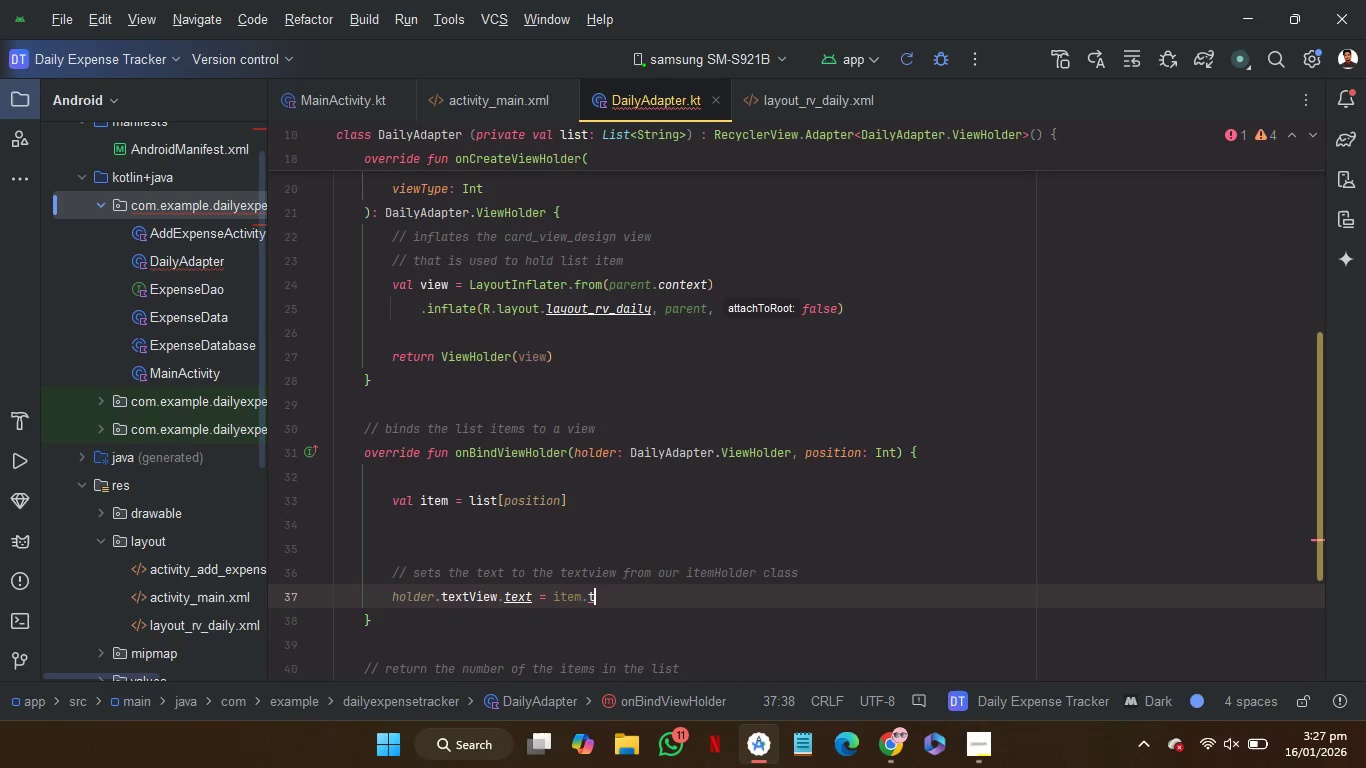 
key(Backspace)
 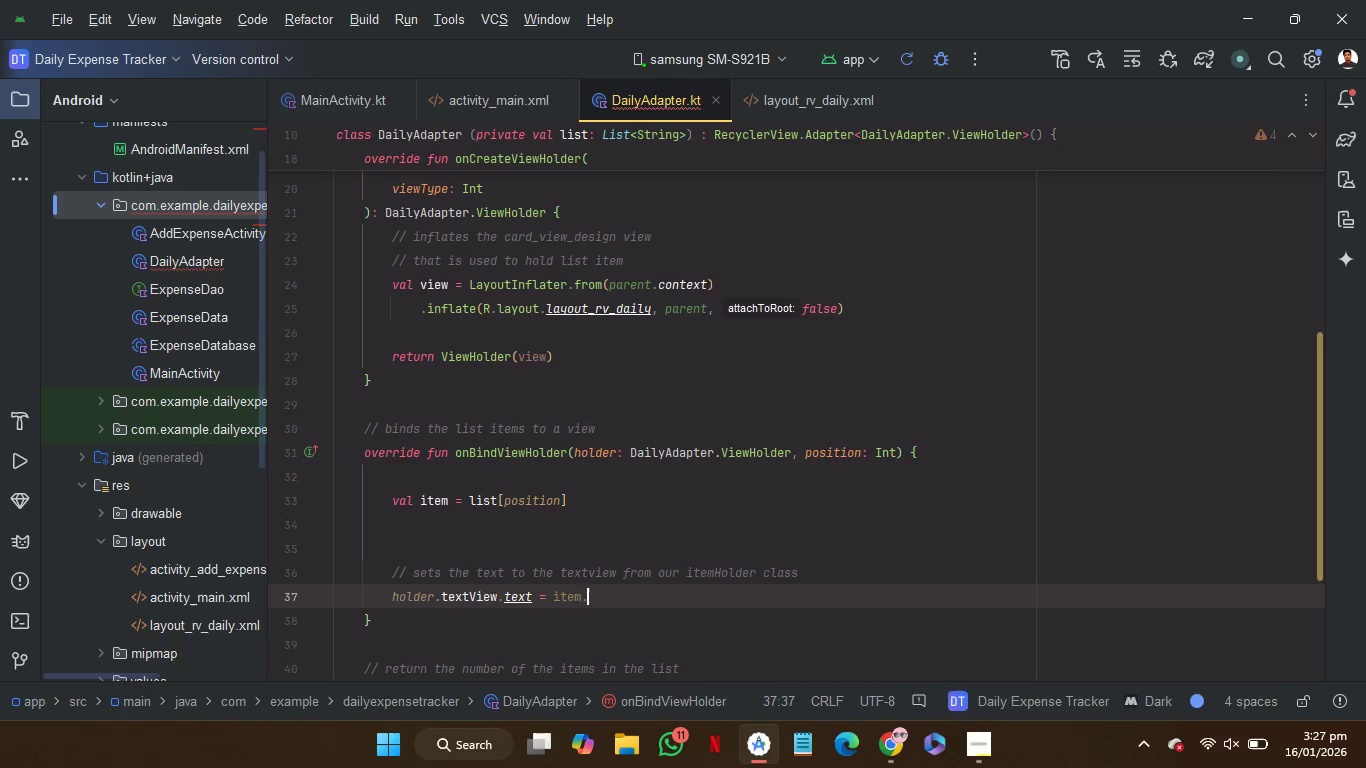 
key(Backspace)
 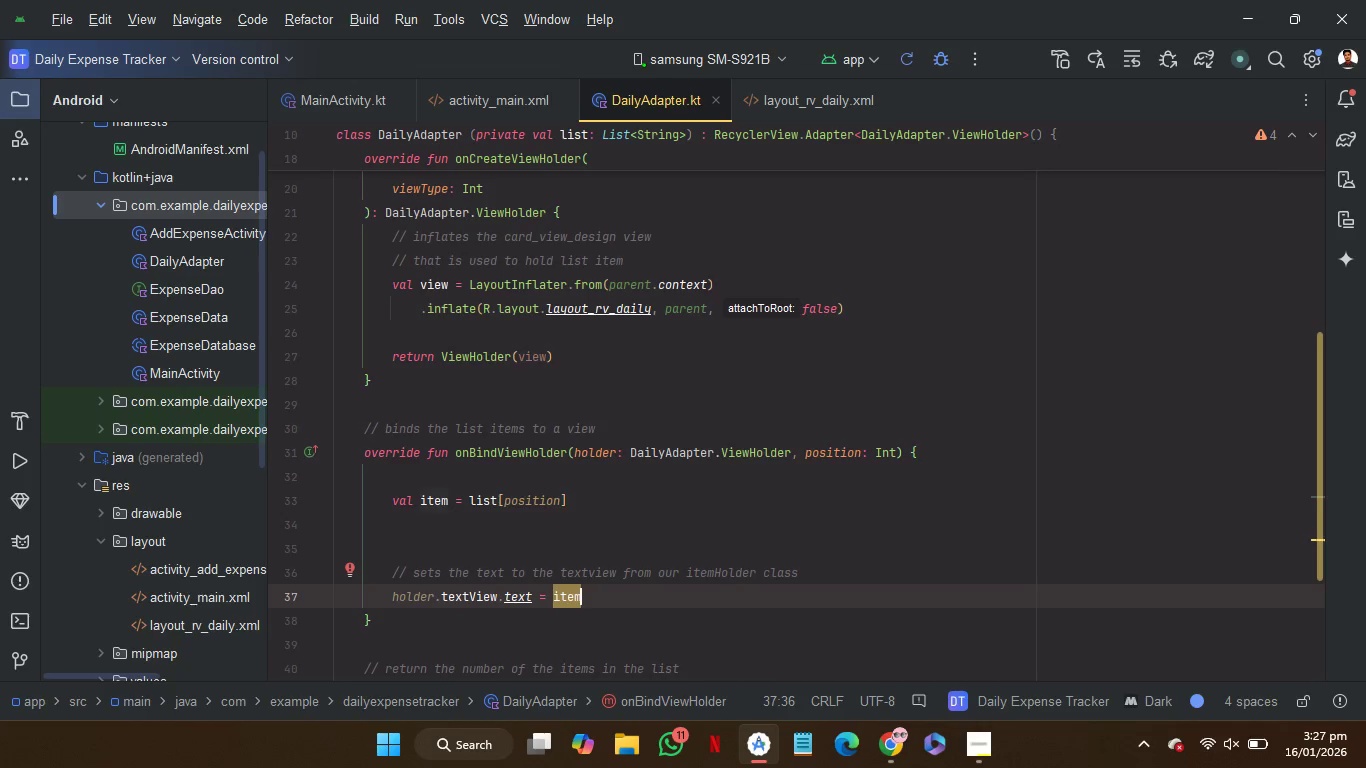 
left_click([584, 496])
 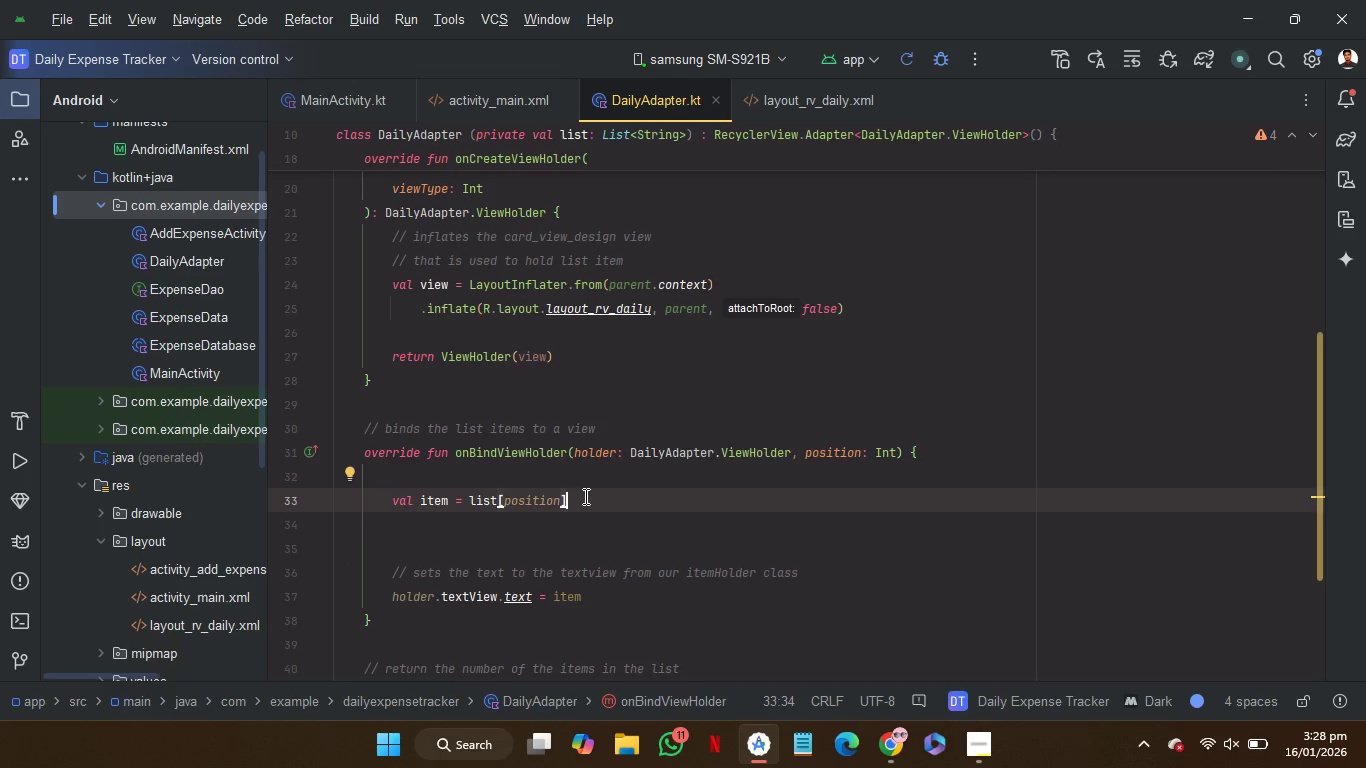 
key(Period)
 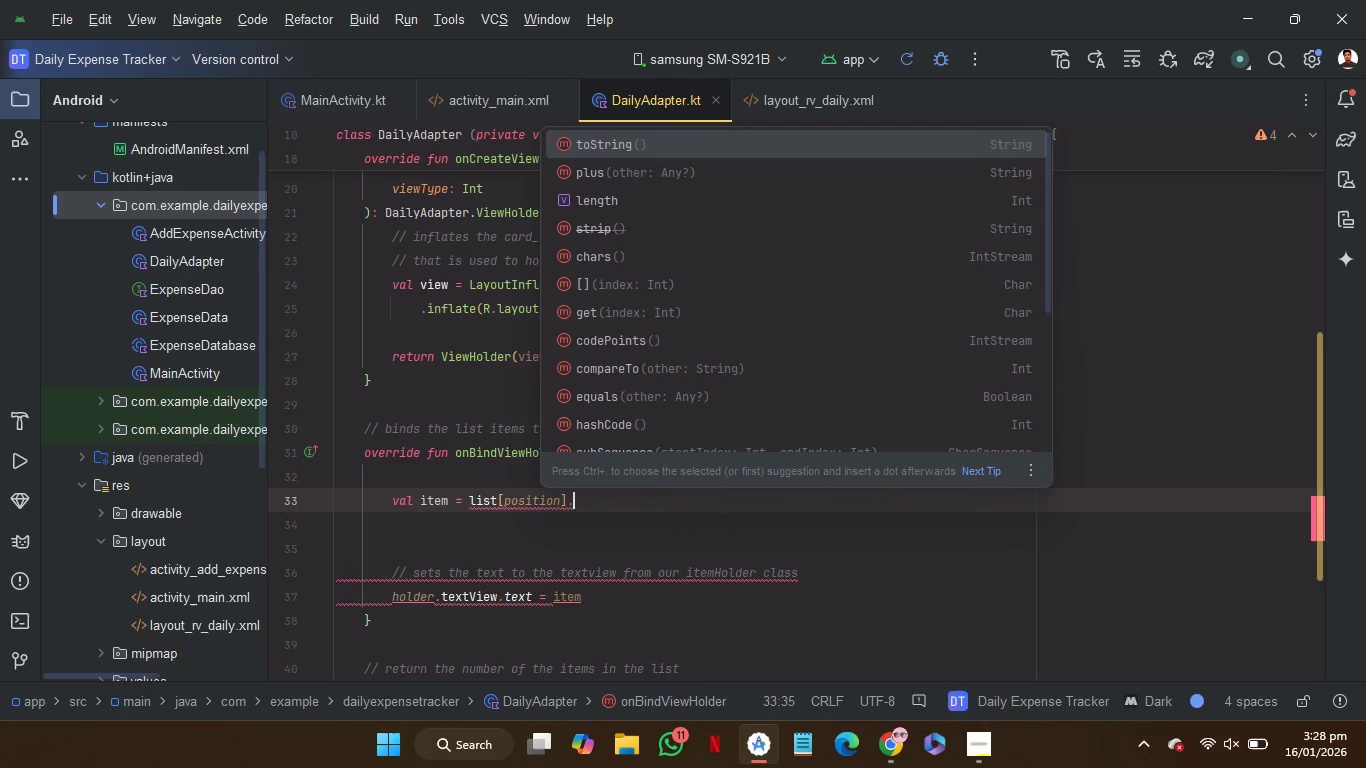 
key(T)
 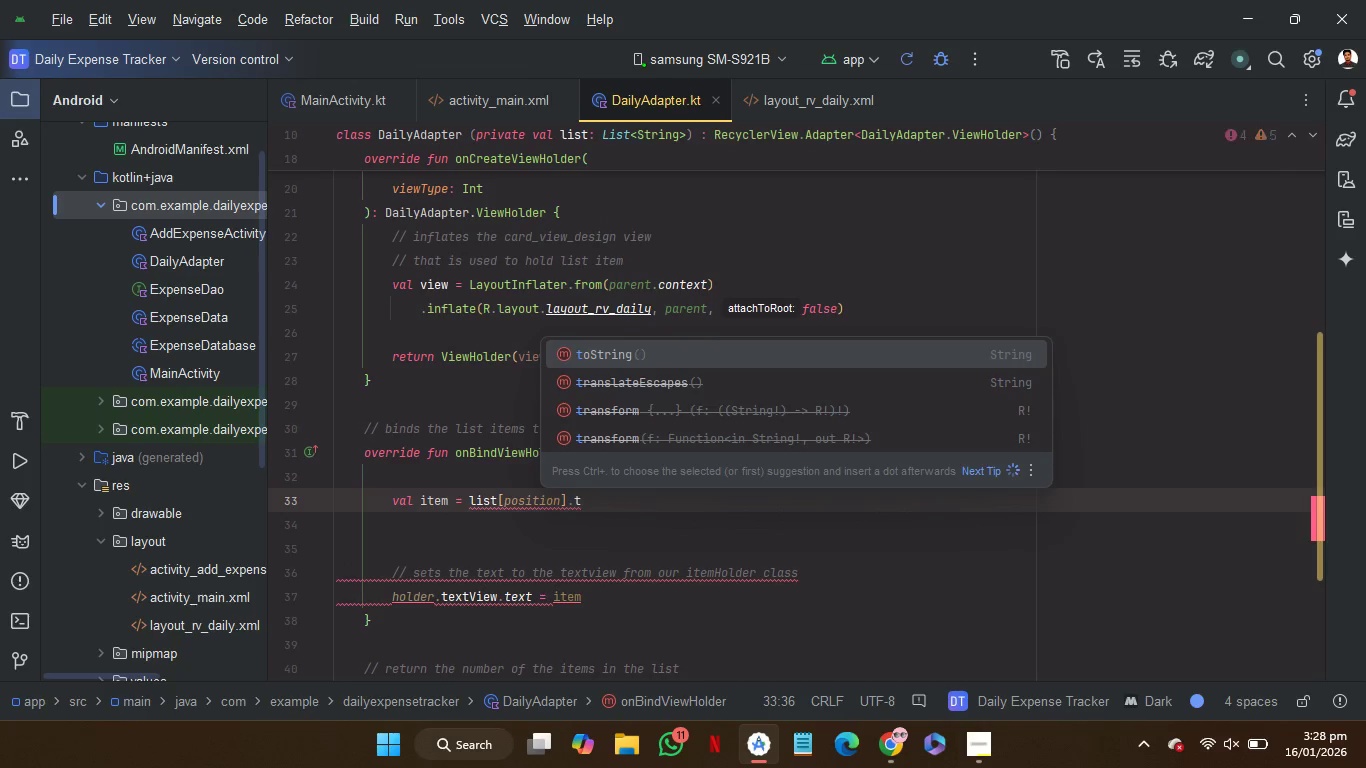 
key(Enter)
 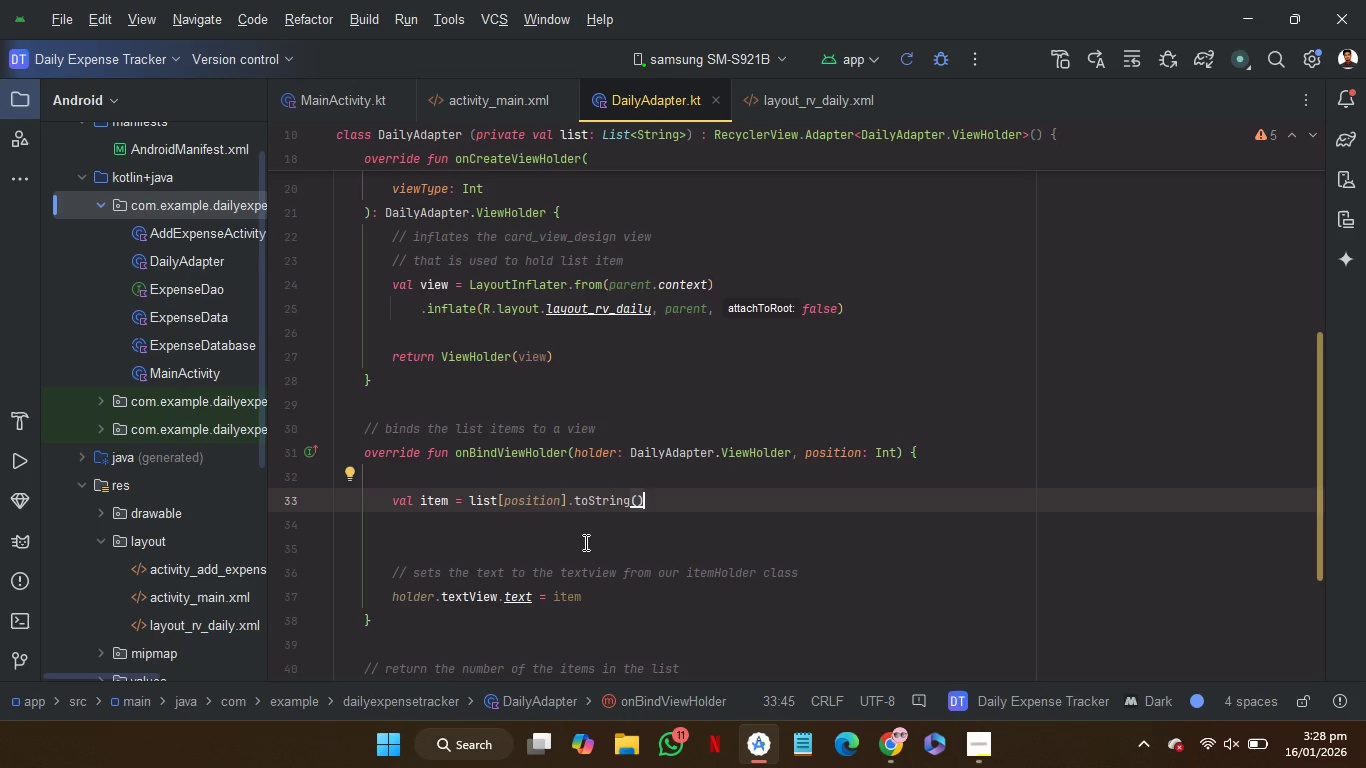 
left_click([589, 555])
 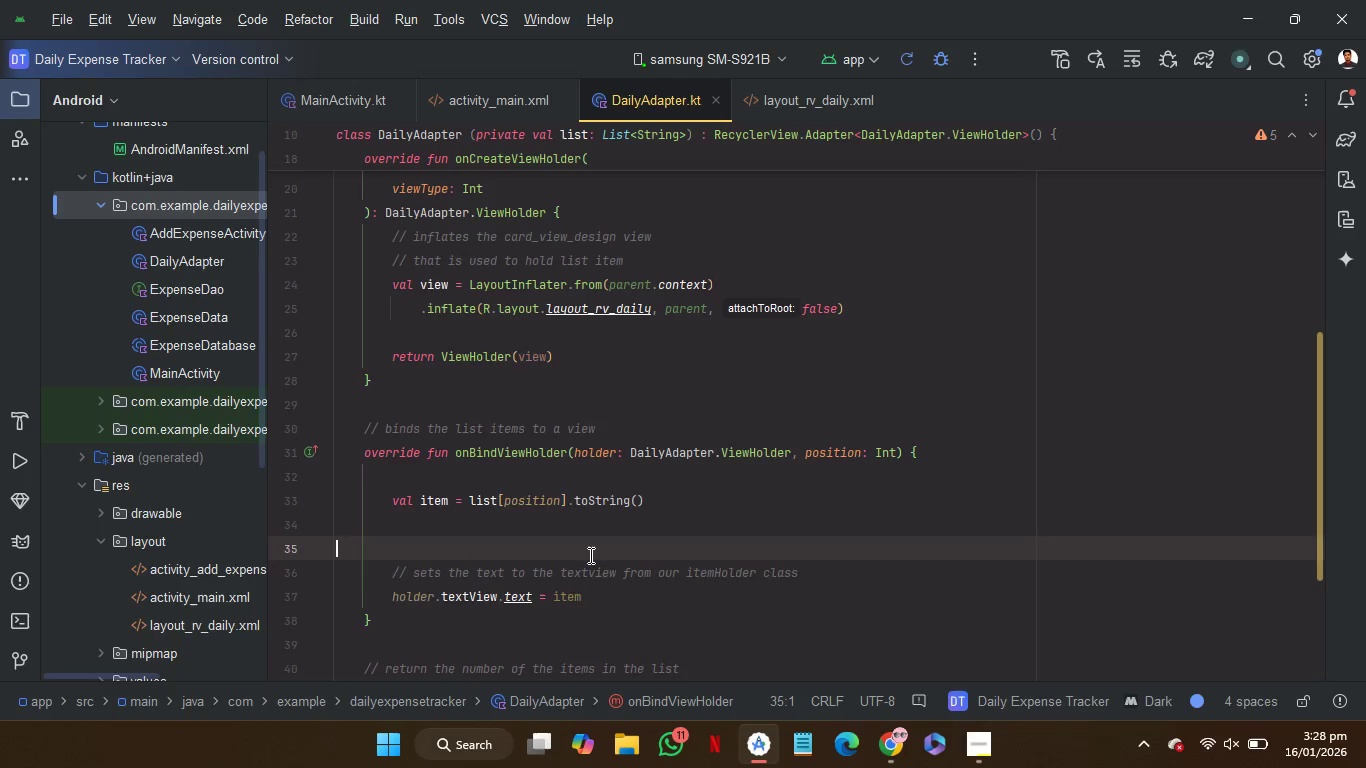 
key(Backspace)
 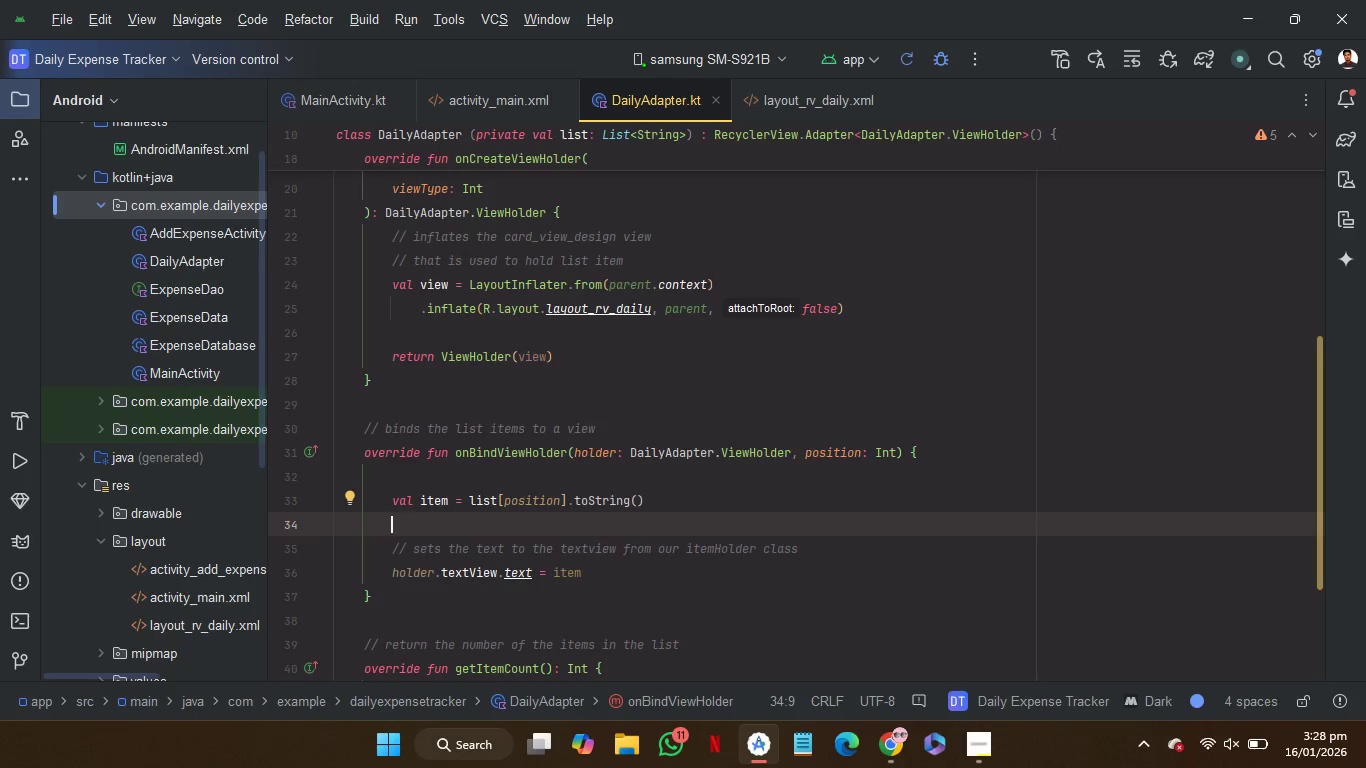 
wait(6.84)
 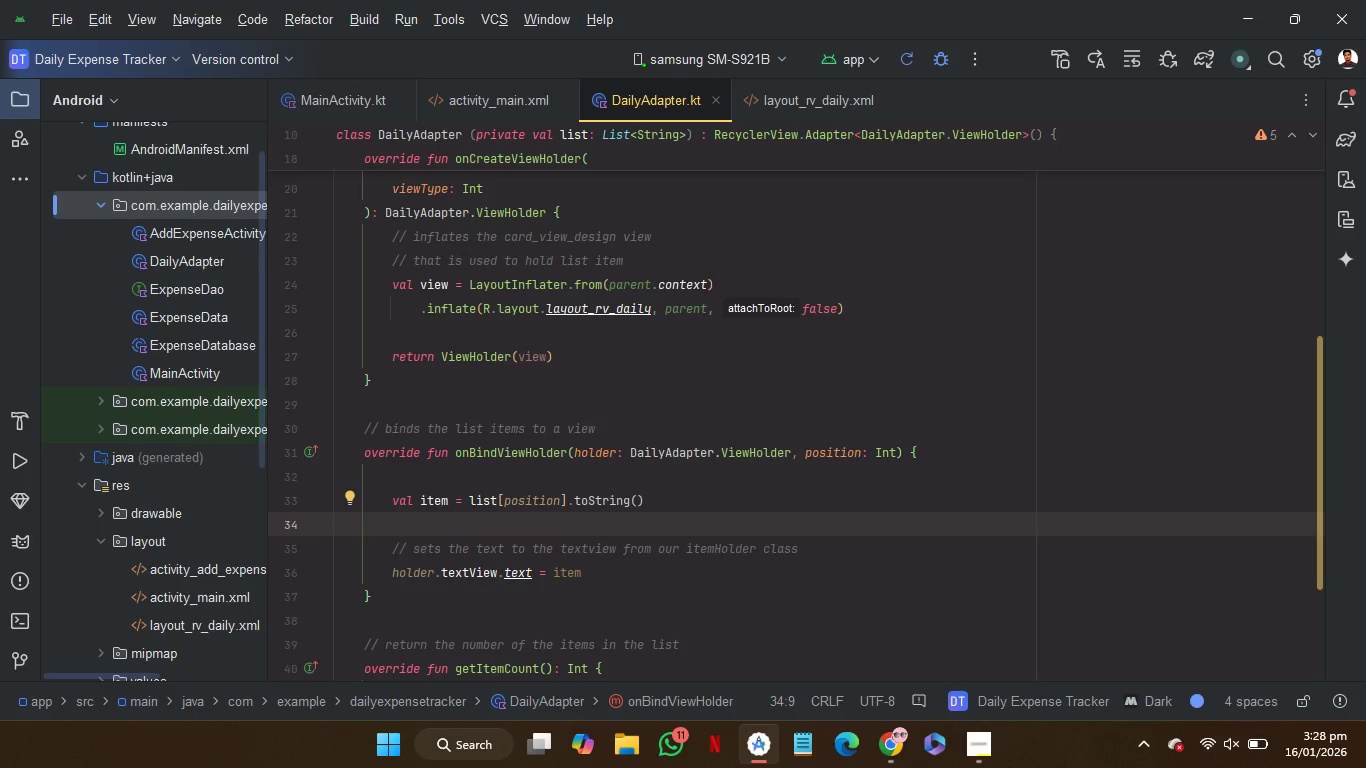 
scroll: coordinate [845, 504], scroll_direction: up, amount: 2.0
 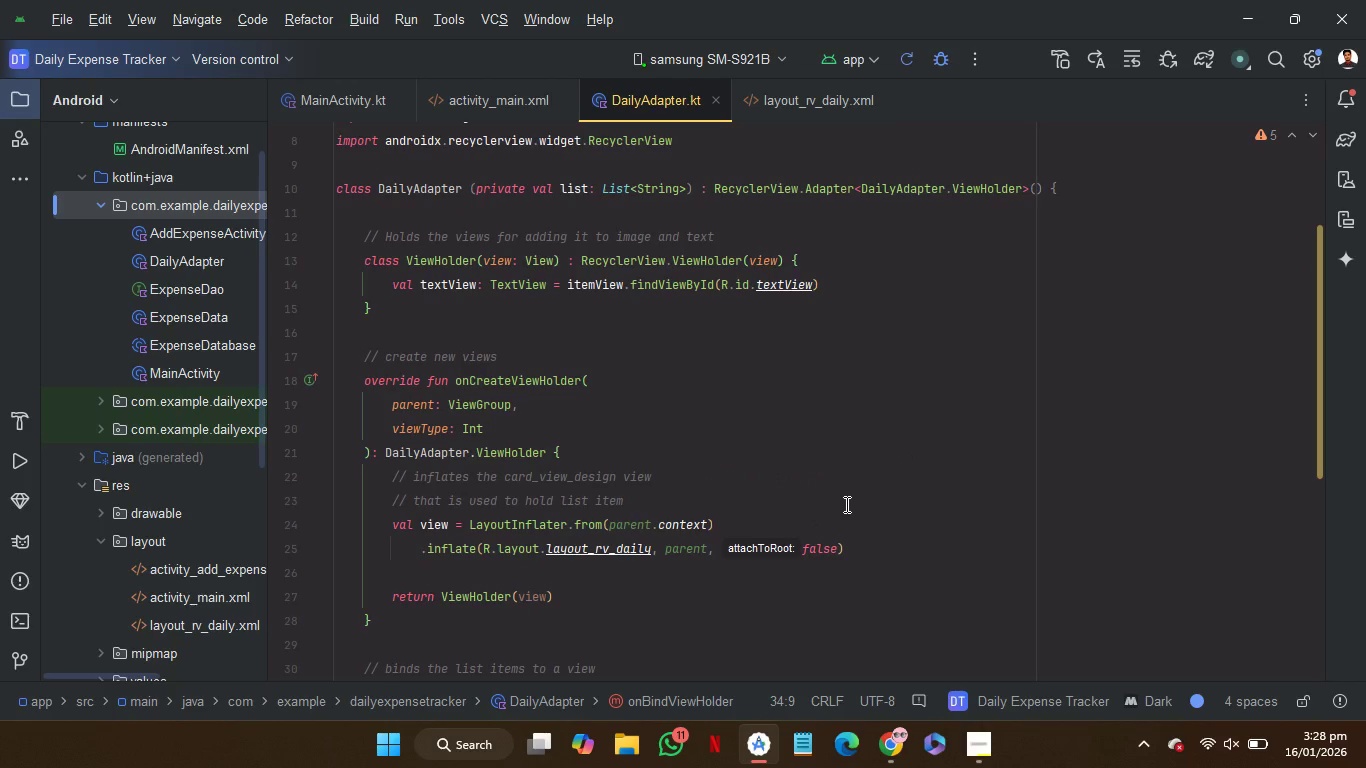 
scroll: coordinate [845, 504], scroll_direction: down, amount: 4.0
 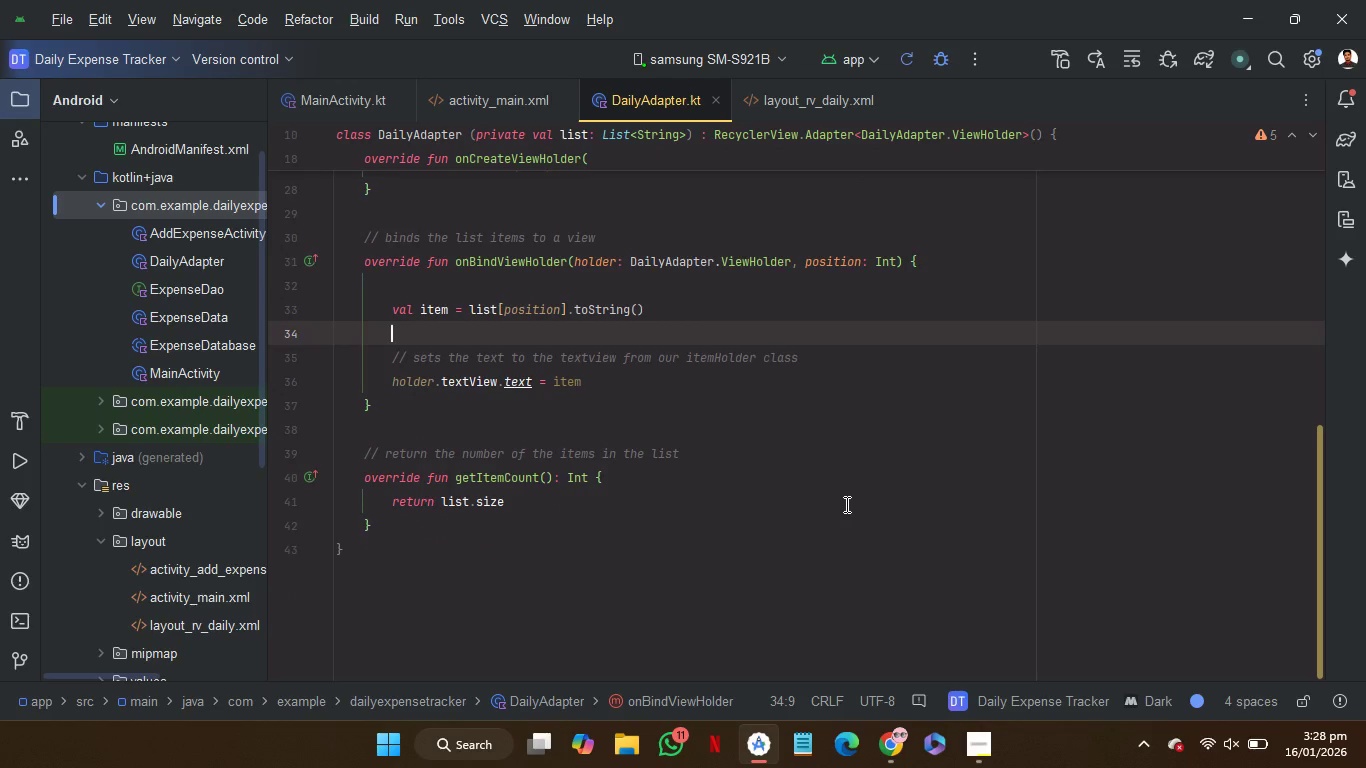 
scroll: coordinate [845, 504], scroll_direction: none, amount: 0.0
 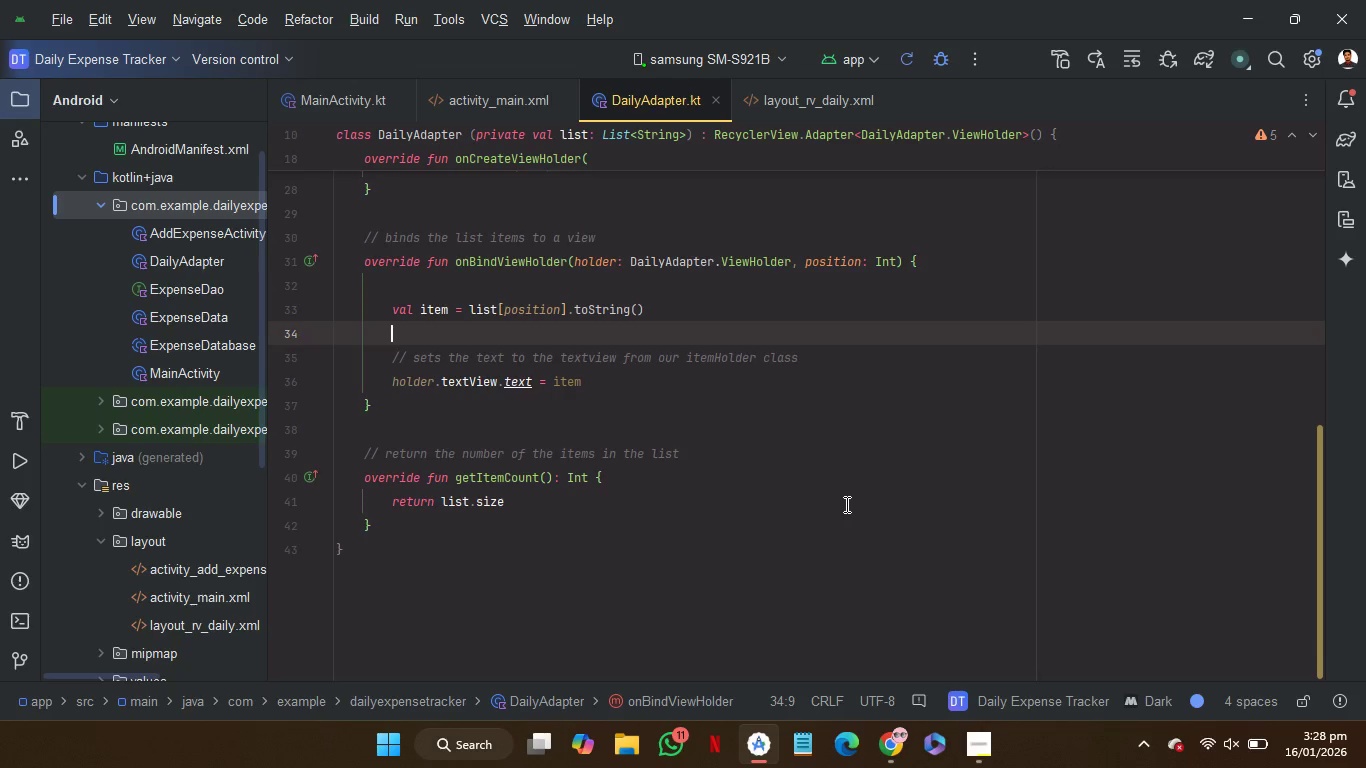 
wait(14.63)
 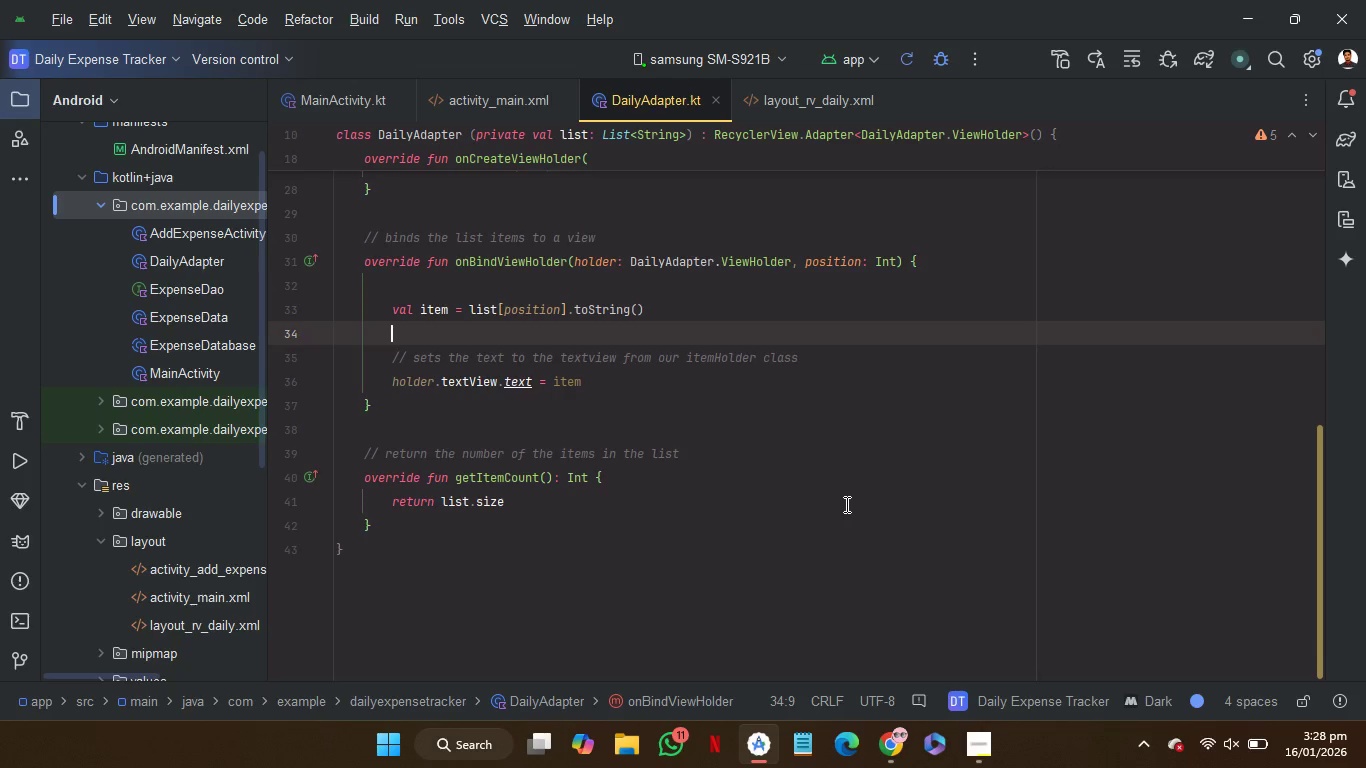 
scroll: coordinate [846, 504], scroll_direction: up, amount: 11.0
 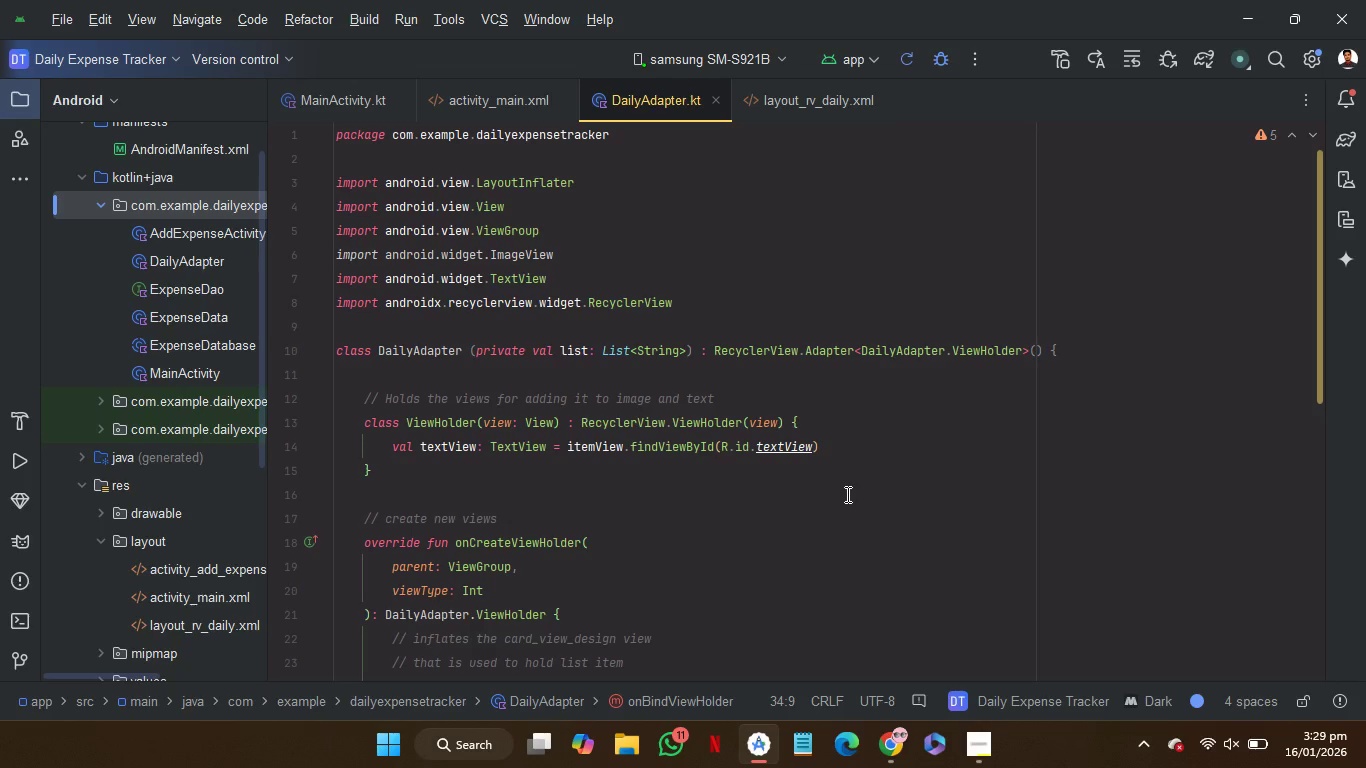 
wait(64.98)
 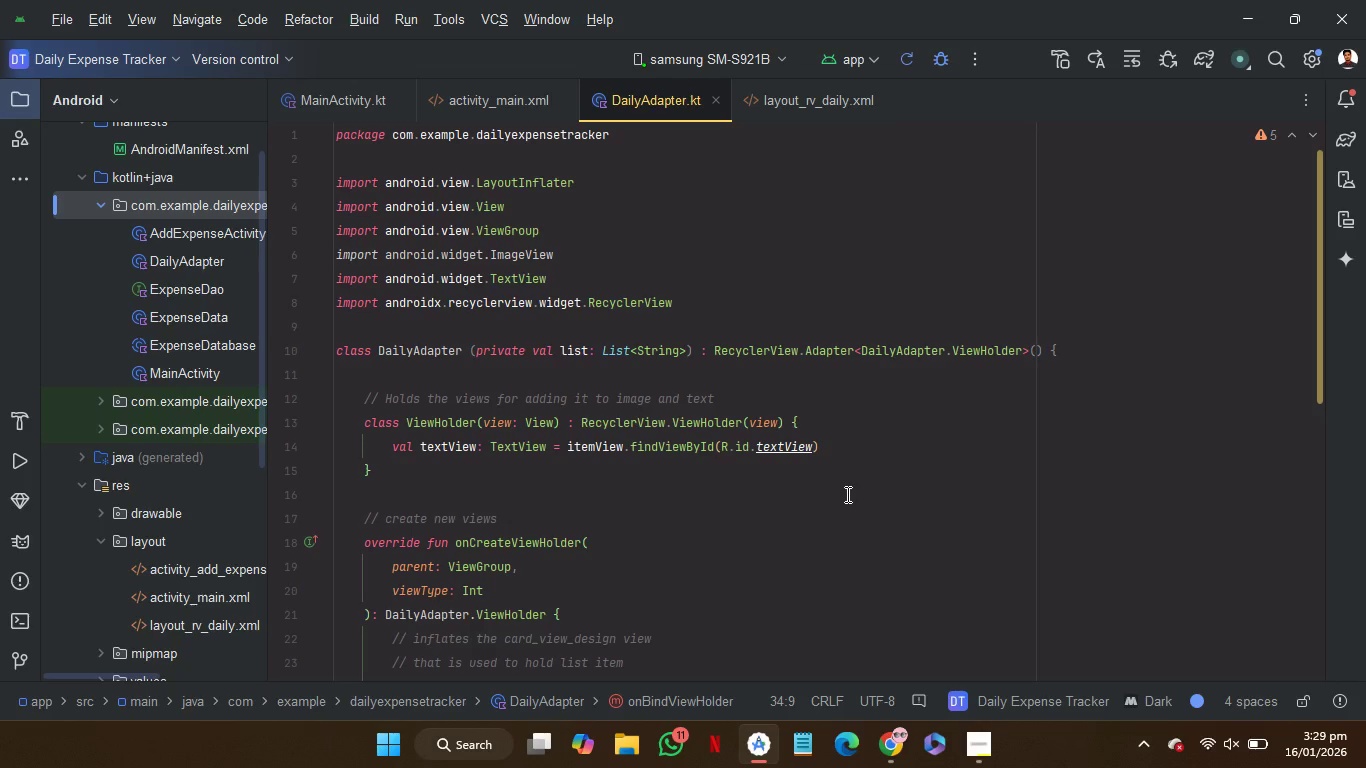 
left_click([476, 489])
 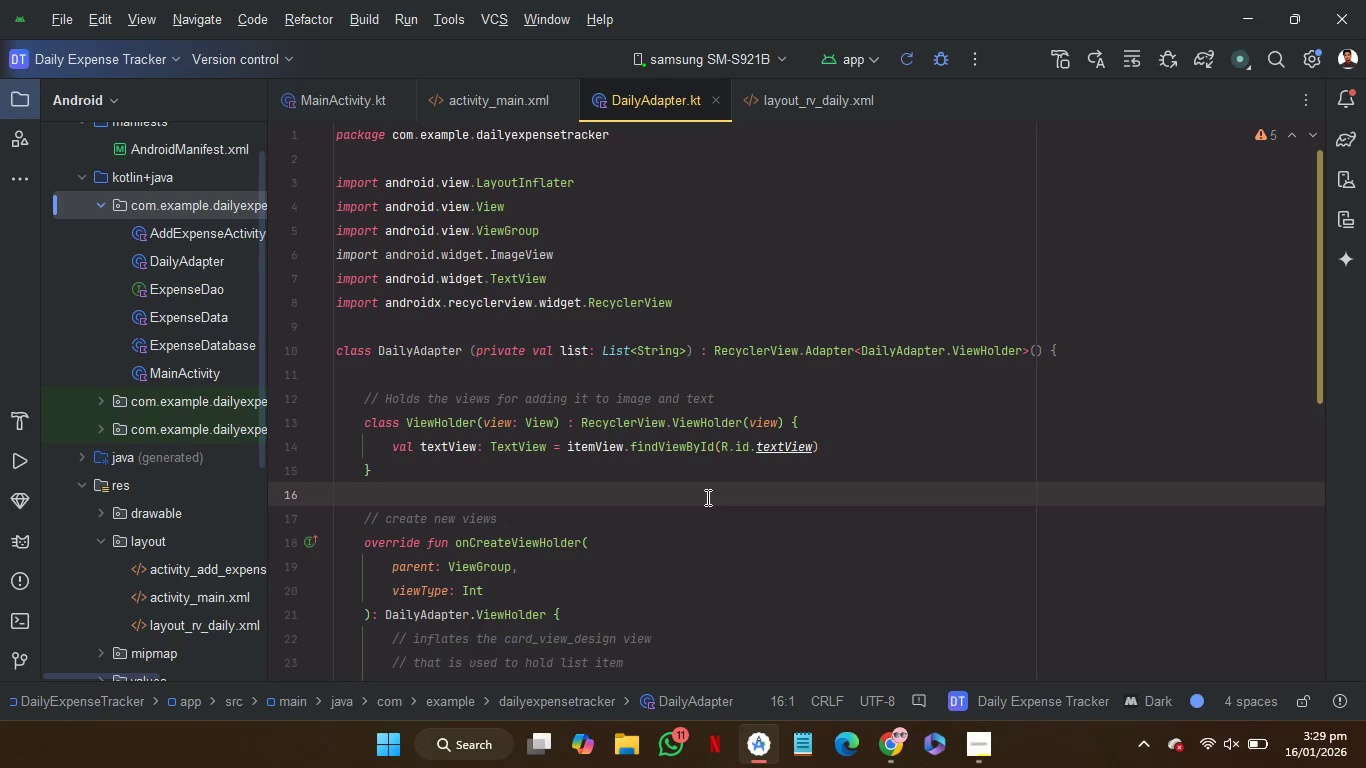 
wait(6.58)
 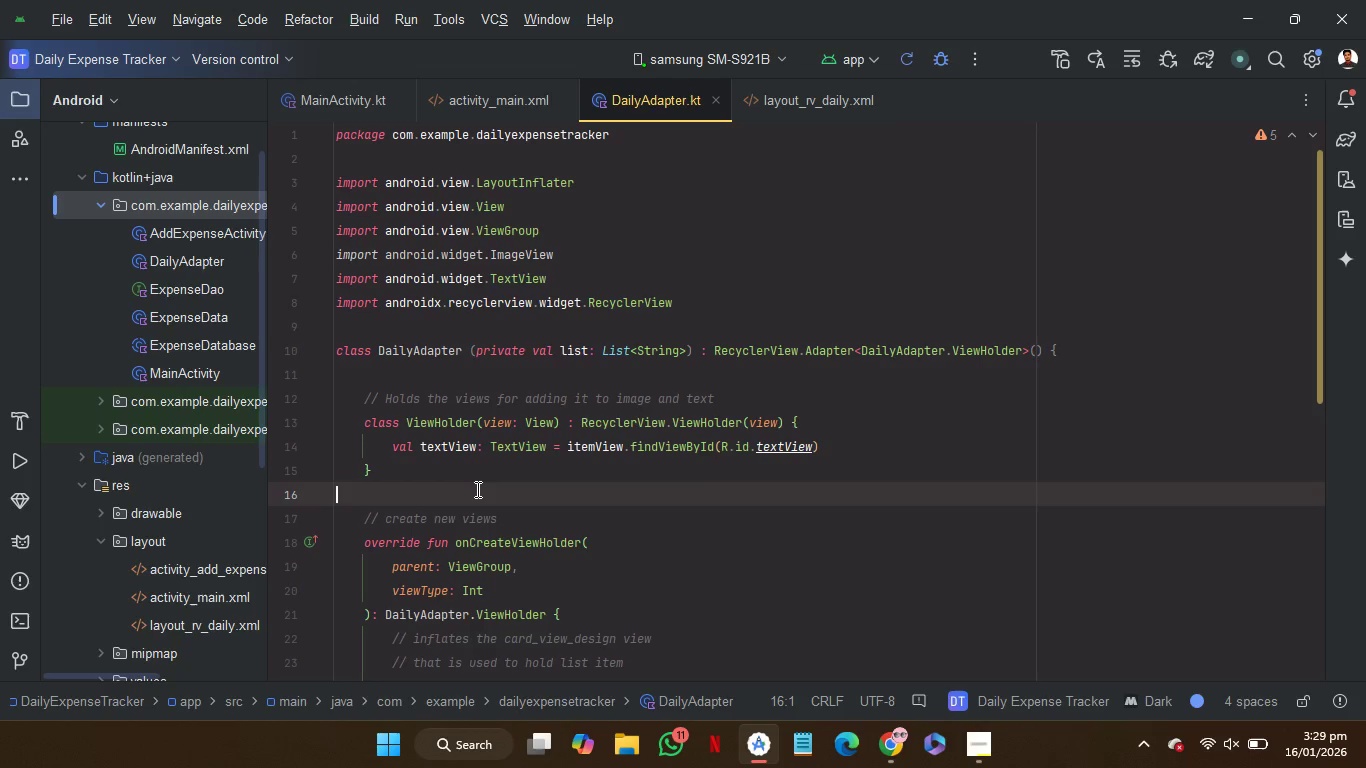 
left_click_drag(start_coordinate=[597, 254], to_coordinate=[598, 237])
 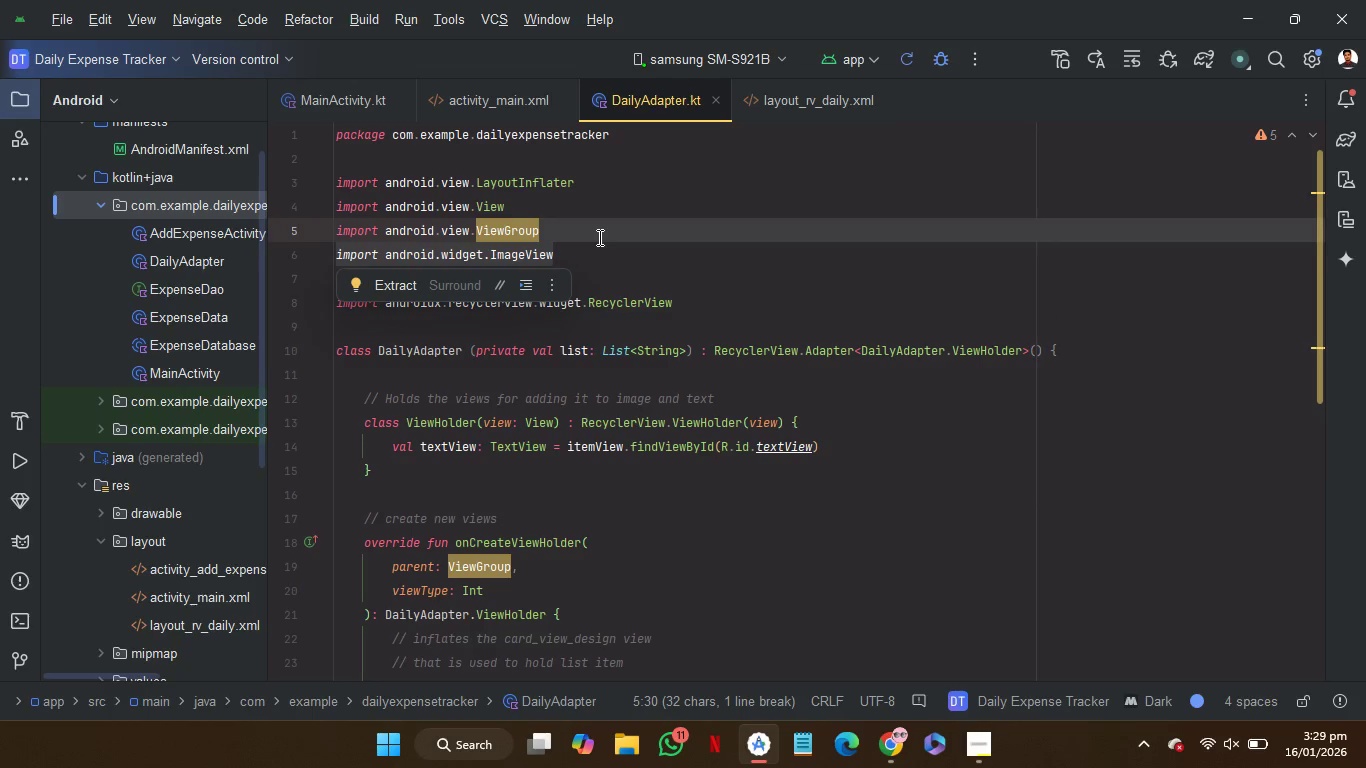 
key(Backspace)
 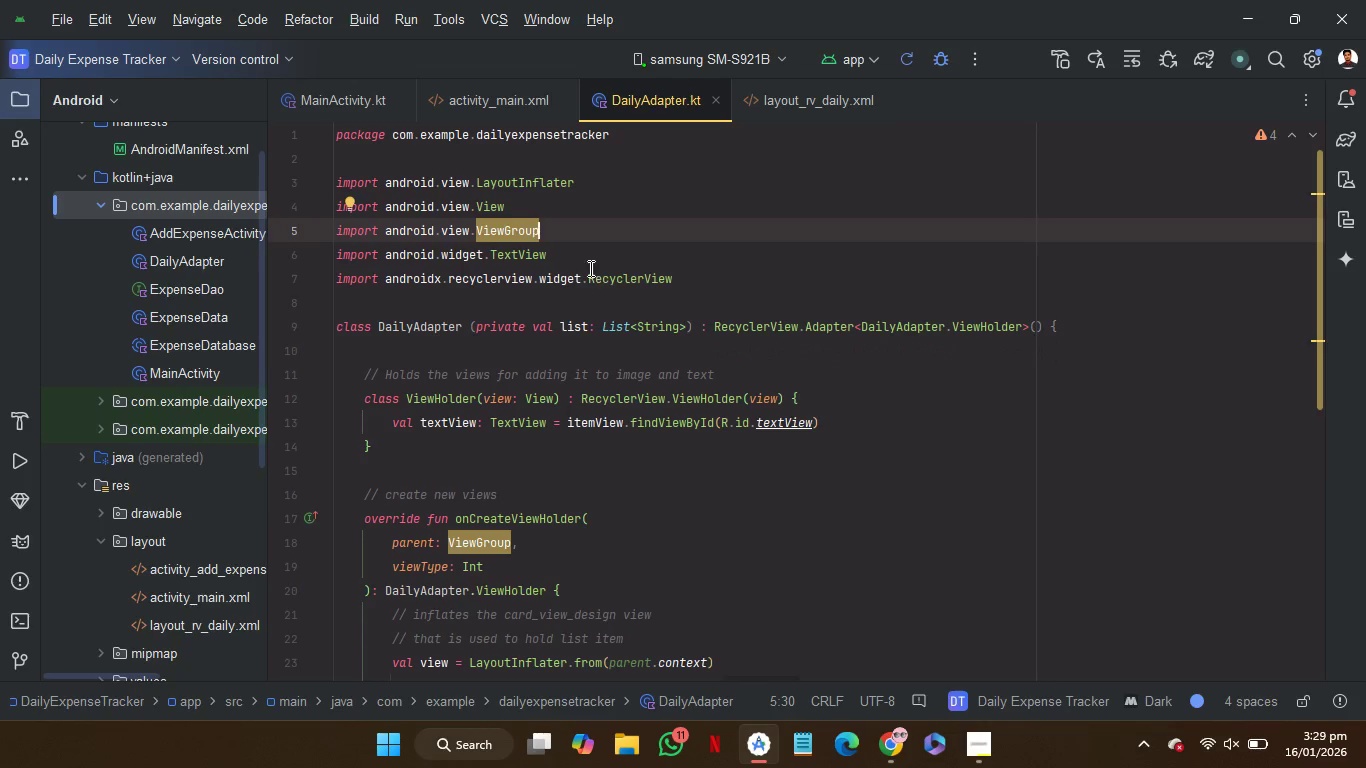 
left_click([502, 113])
 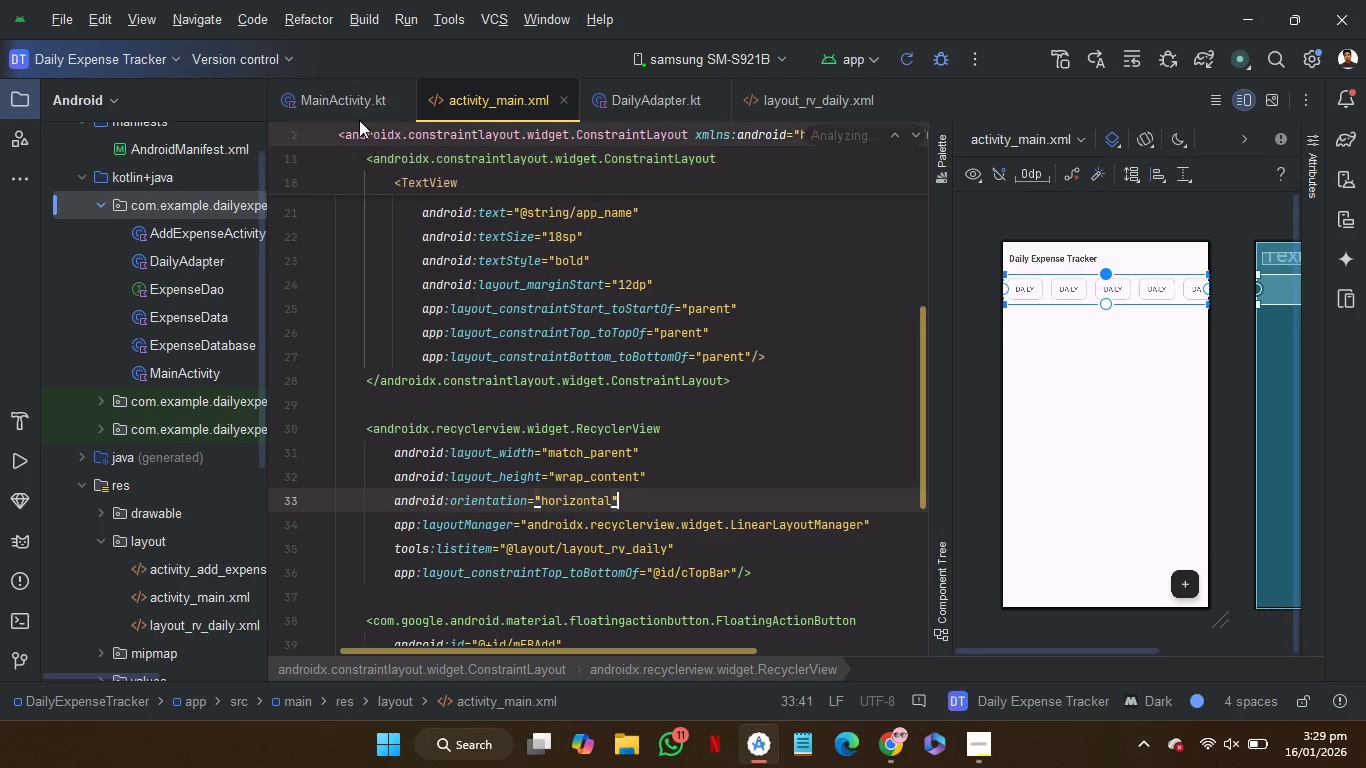 
left_click([351, 104])
 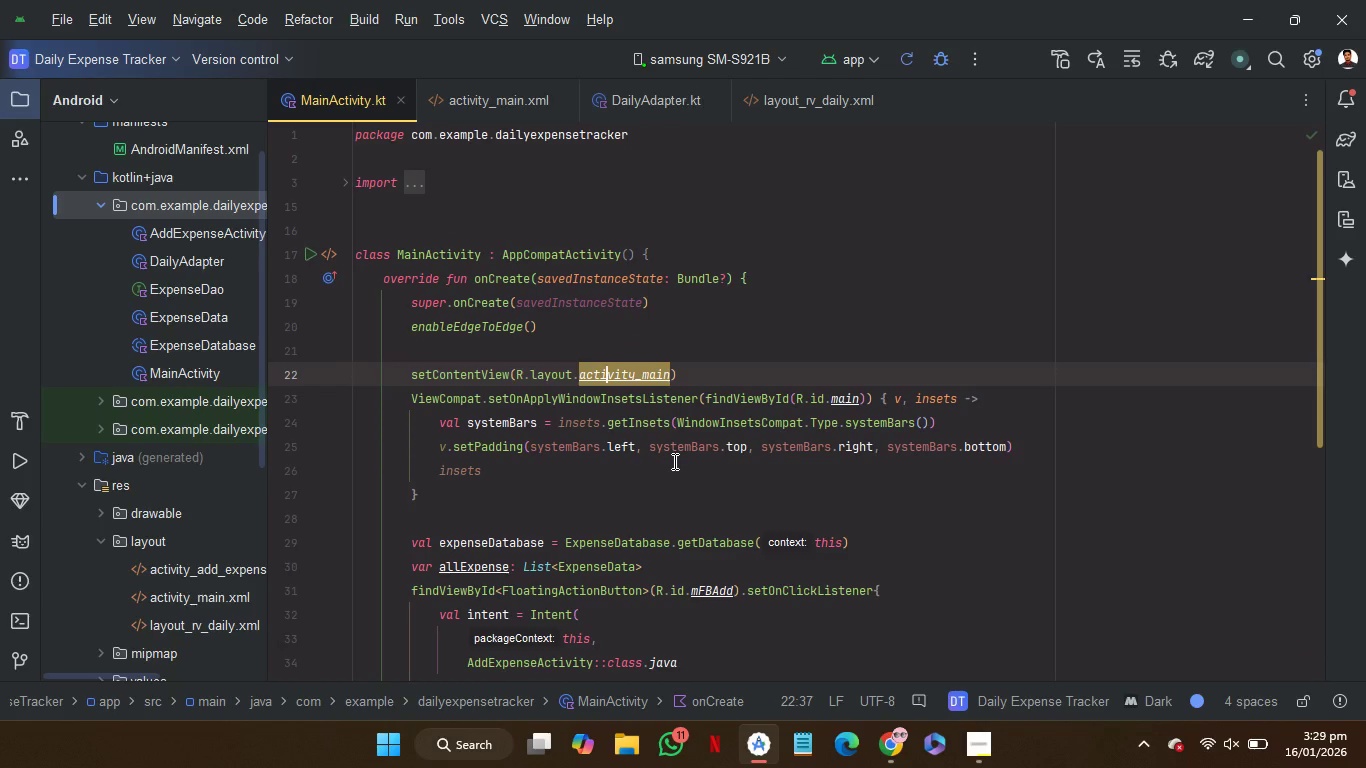 
scroll: coordinate [686, 472], scroll_direction: none, amount: 0.0
 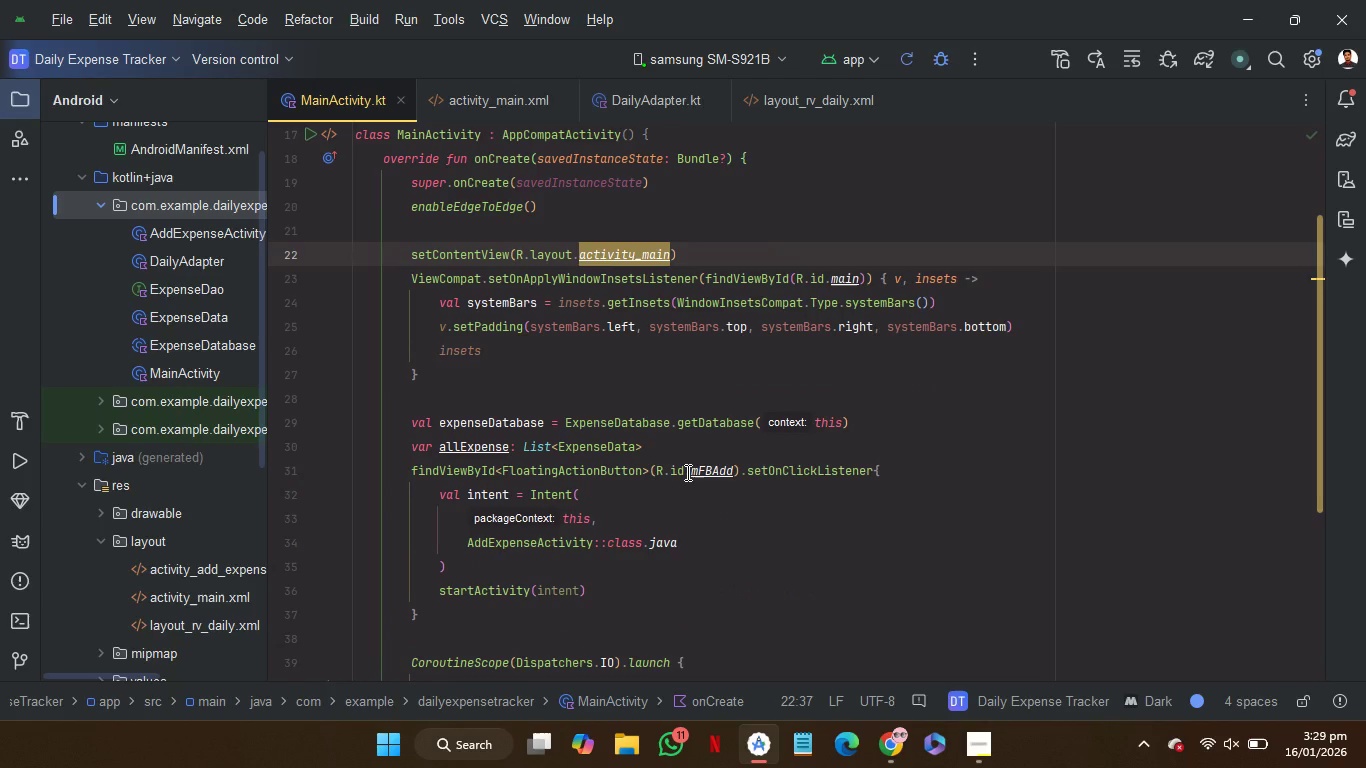 
scroll: coordinate [686, 472], scroll_direction: down, amount: 2.0
 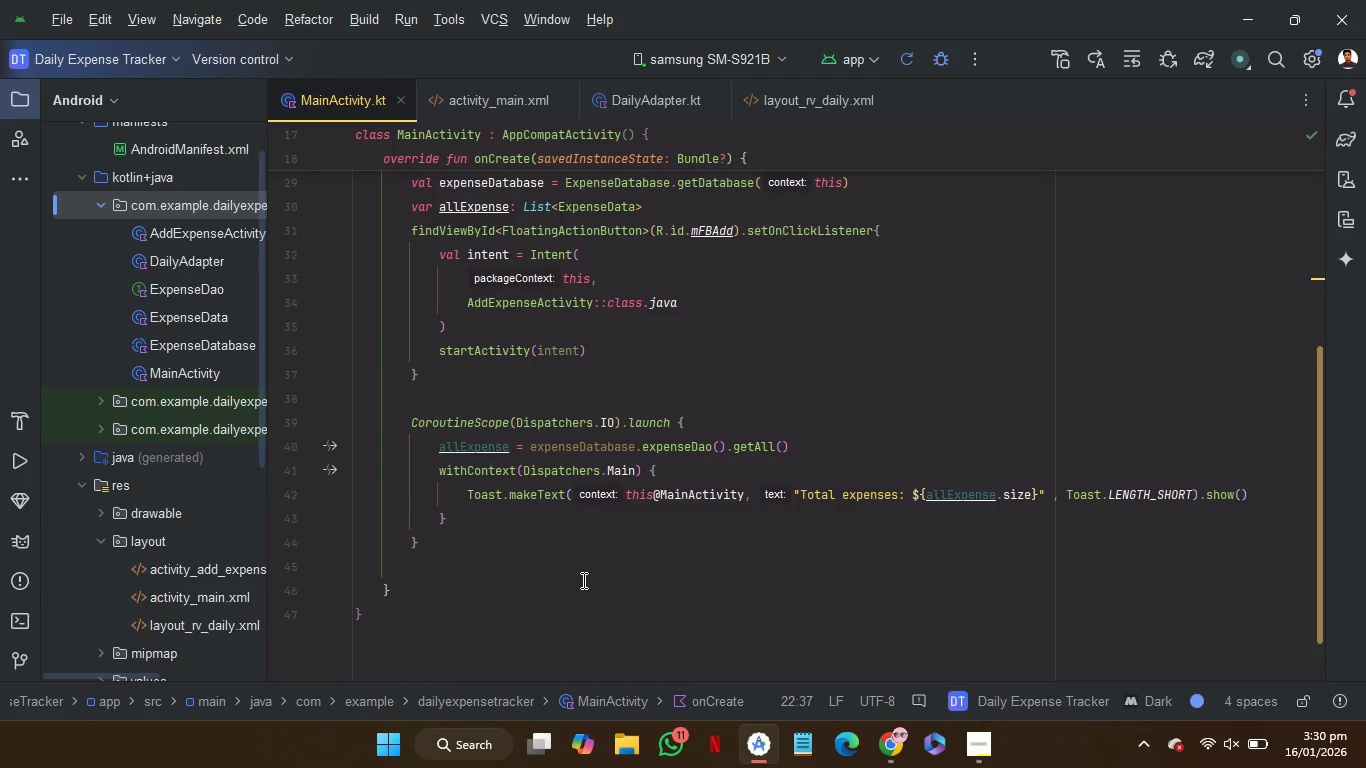 
wait(10.48)
 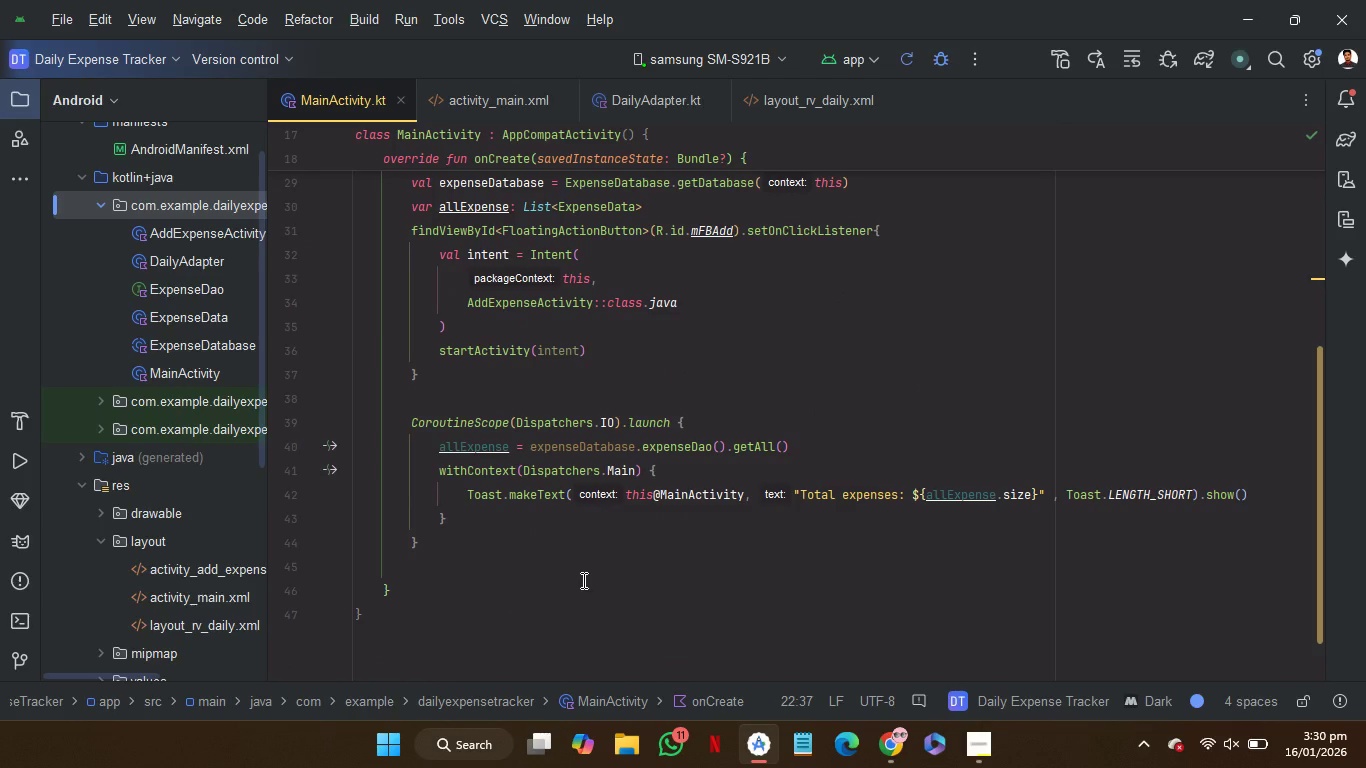 
scroll: coordinate [582, 580], scroll_direction: up, amount: 1.0
 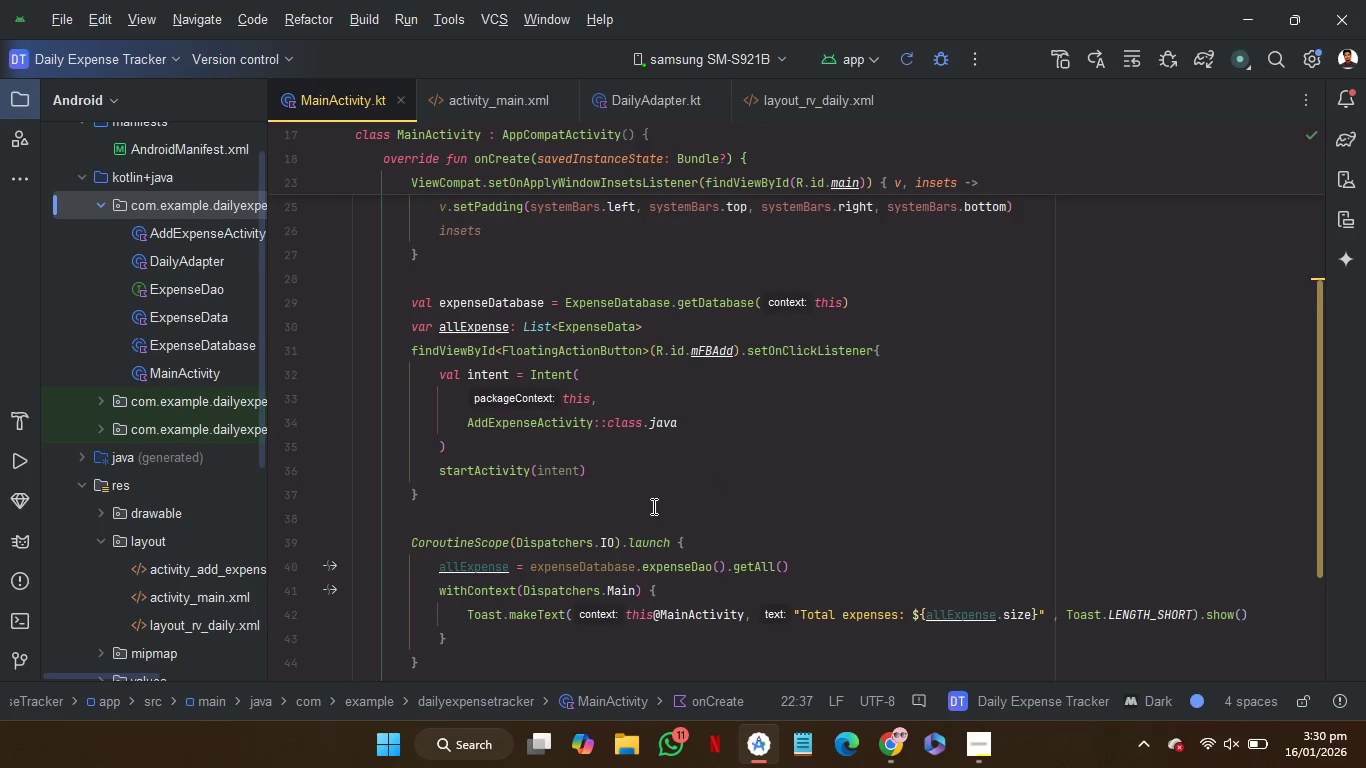 
left_click([637, 508])
 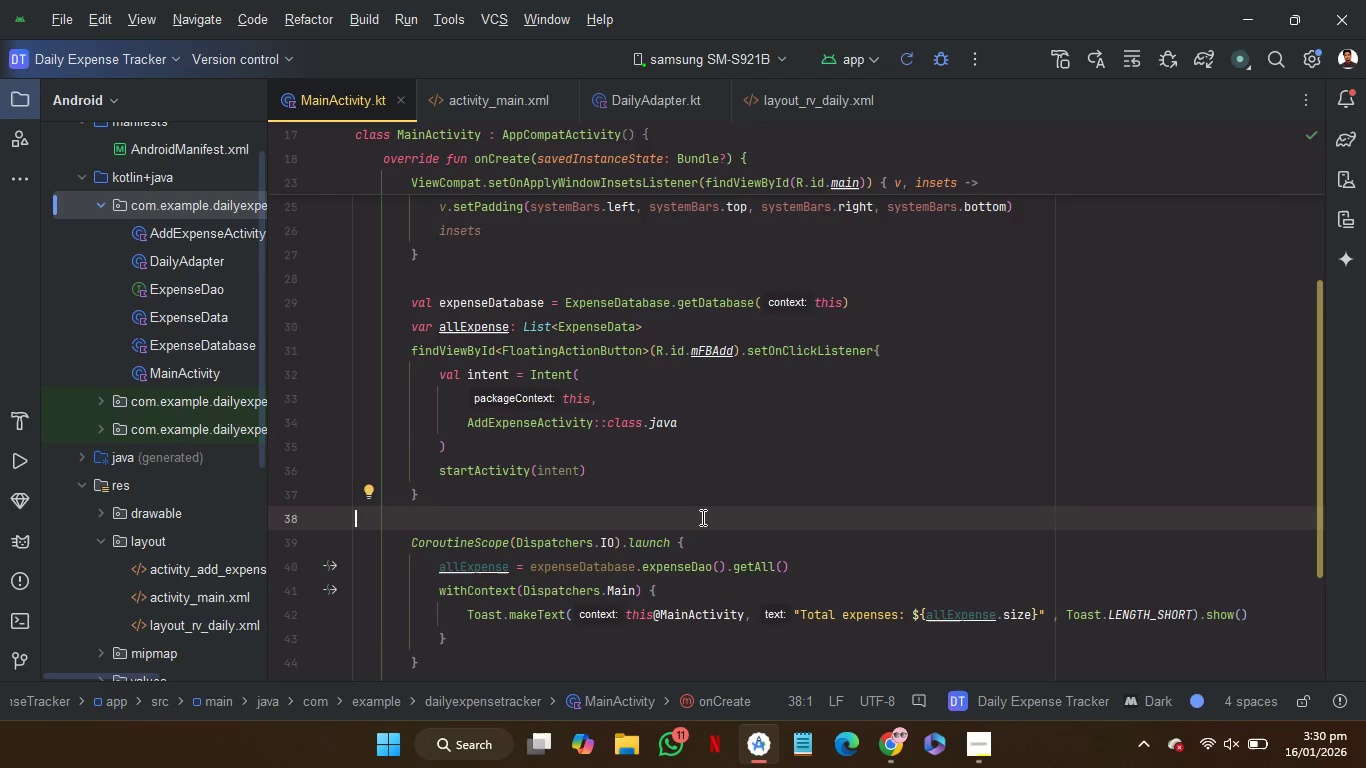 
scroll: coordinate [701, 517], scroll_direction: up, amount: 2.0
 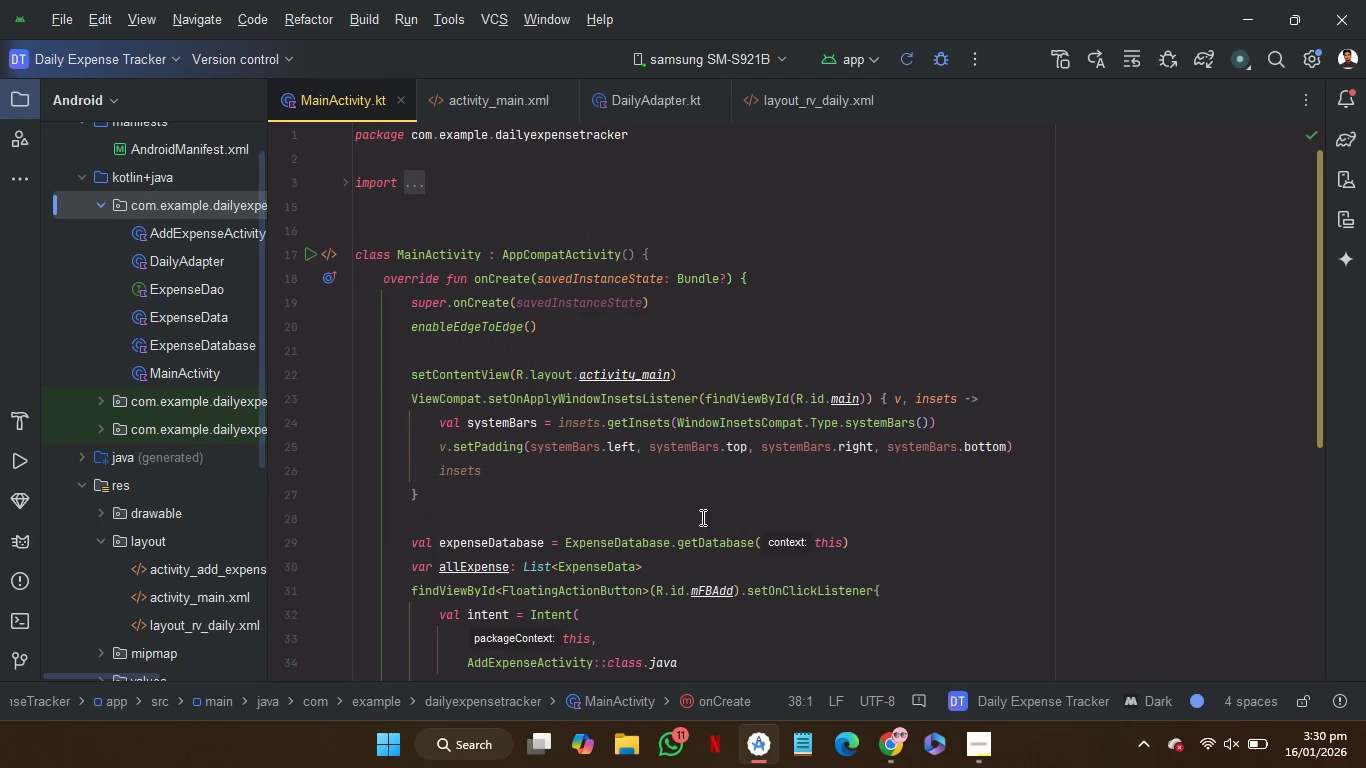 
scroll: coordinate [701, 517], scroll_direction: down, amount: 3.0
 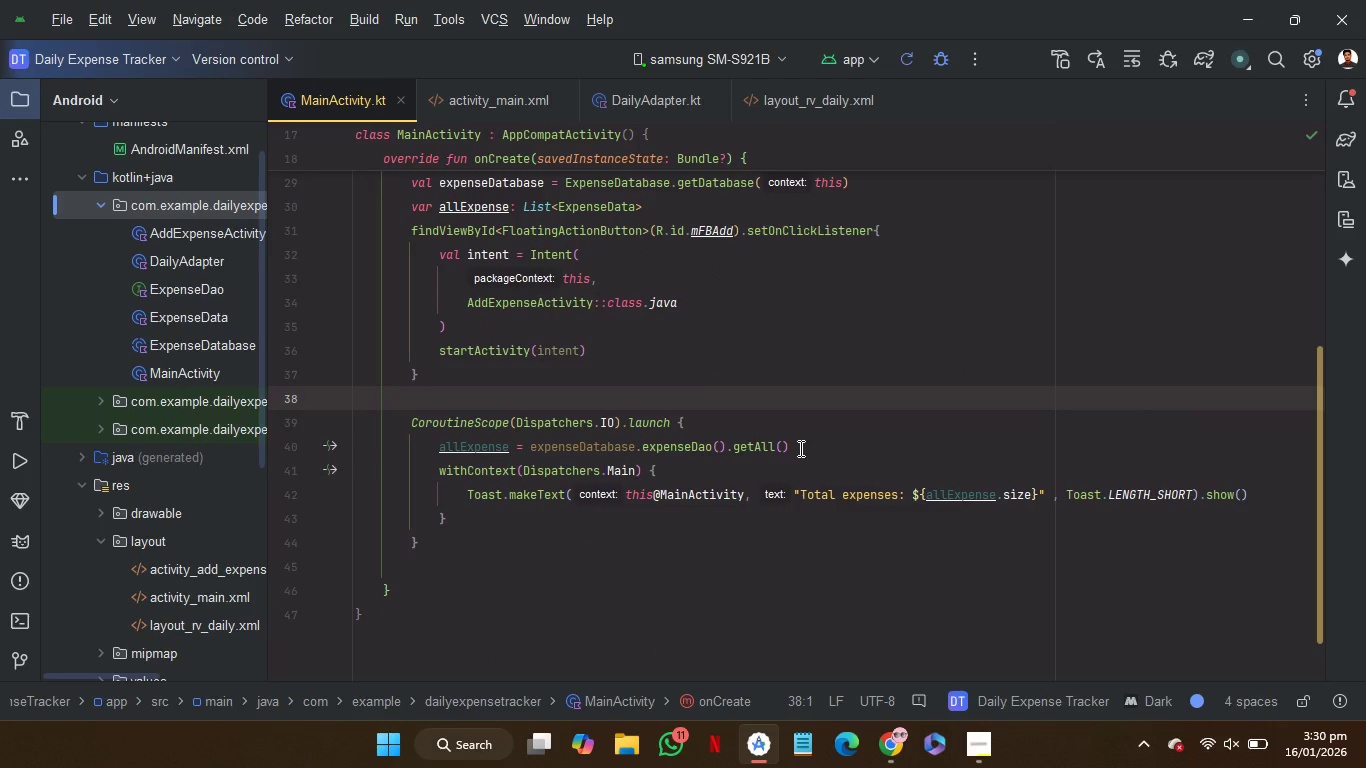 
left_click([799, 448])
 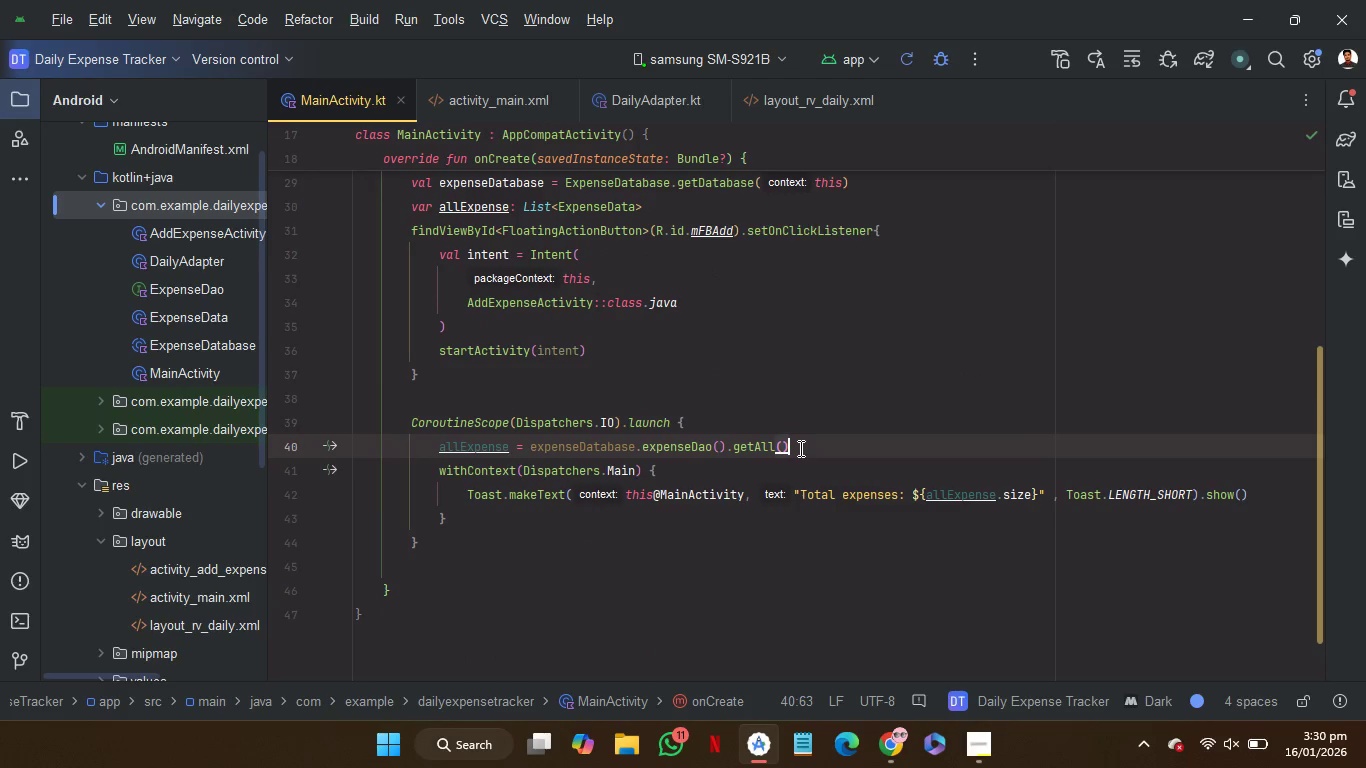 
key(Enter)
 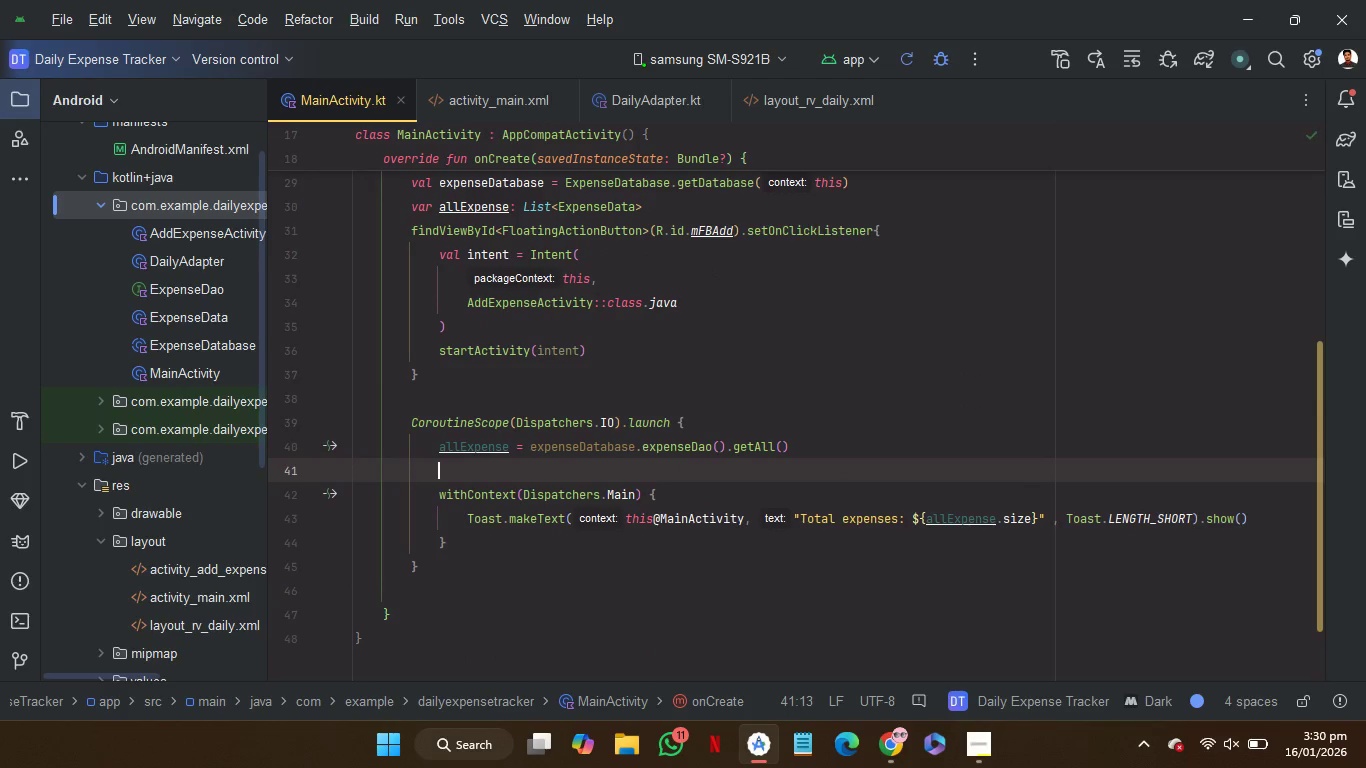 
scroll: coordinate [778, 344], scroll_direction: up, amount: 3.0
 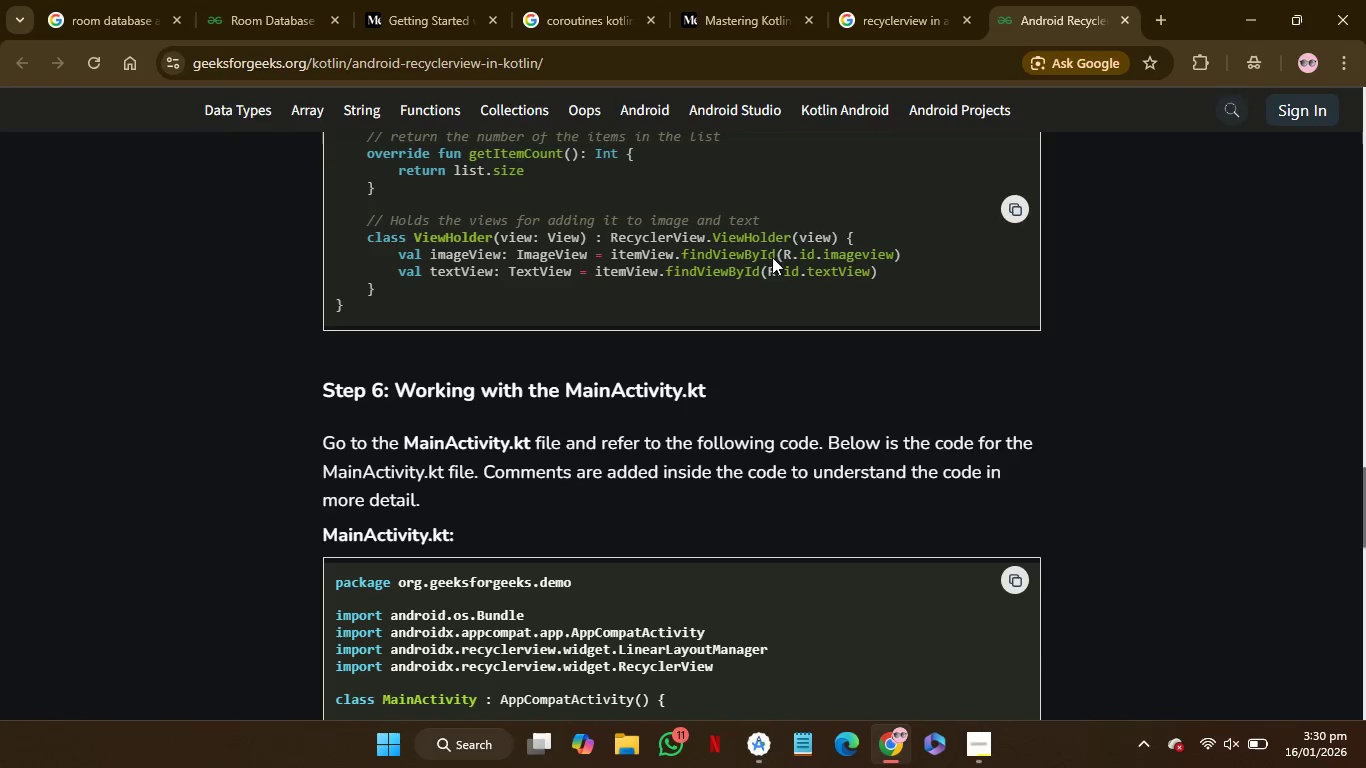 
wait(5.76)
 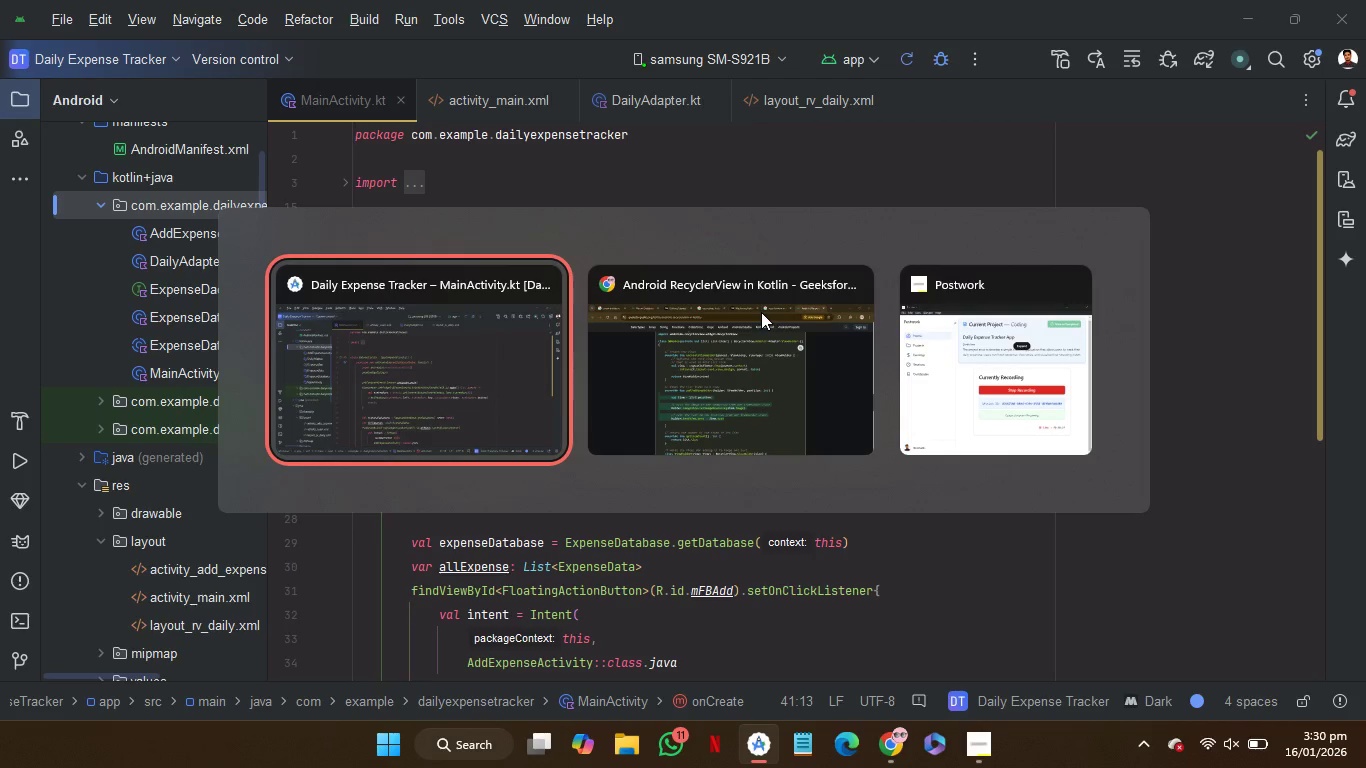 
left_click([1101, 440])
 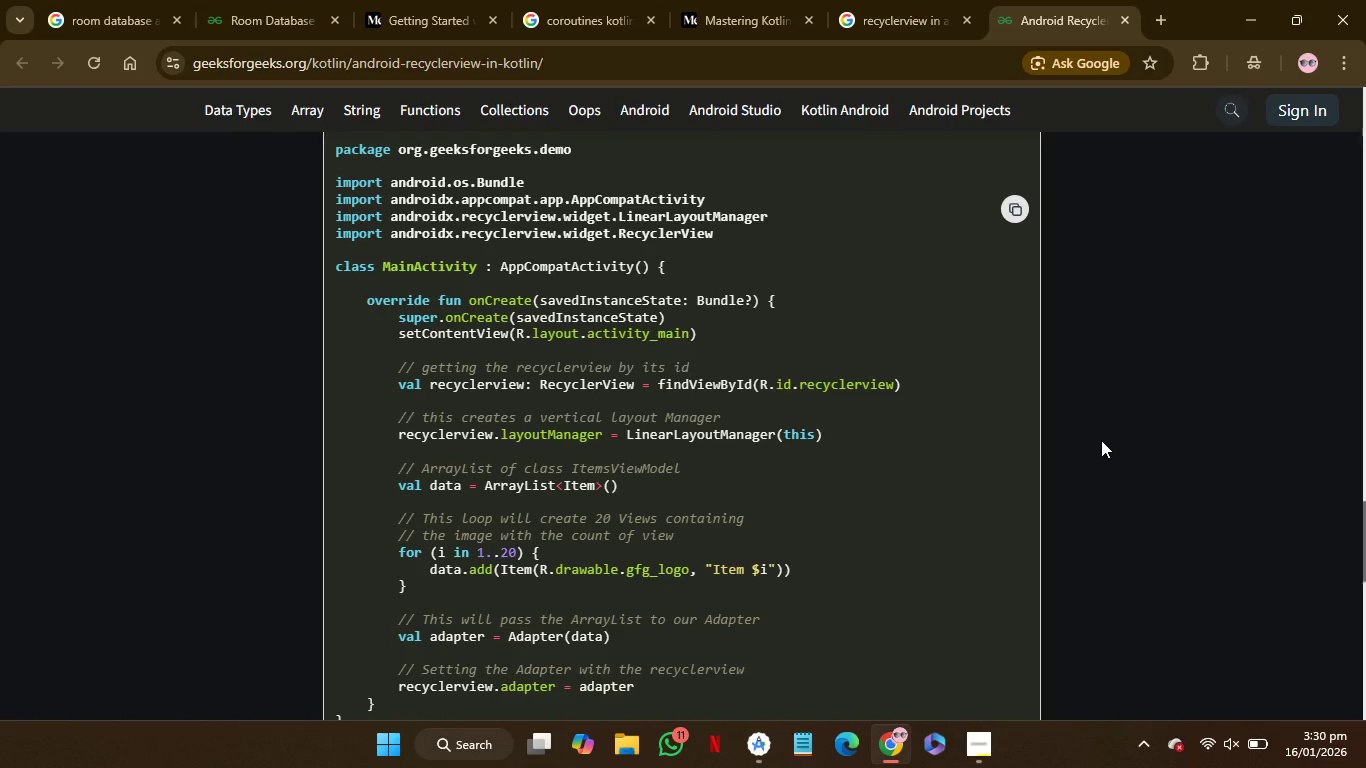 
wait(23.39)
 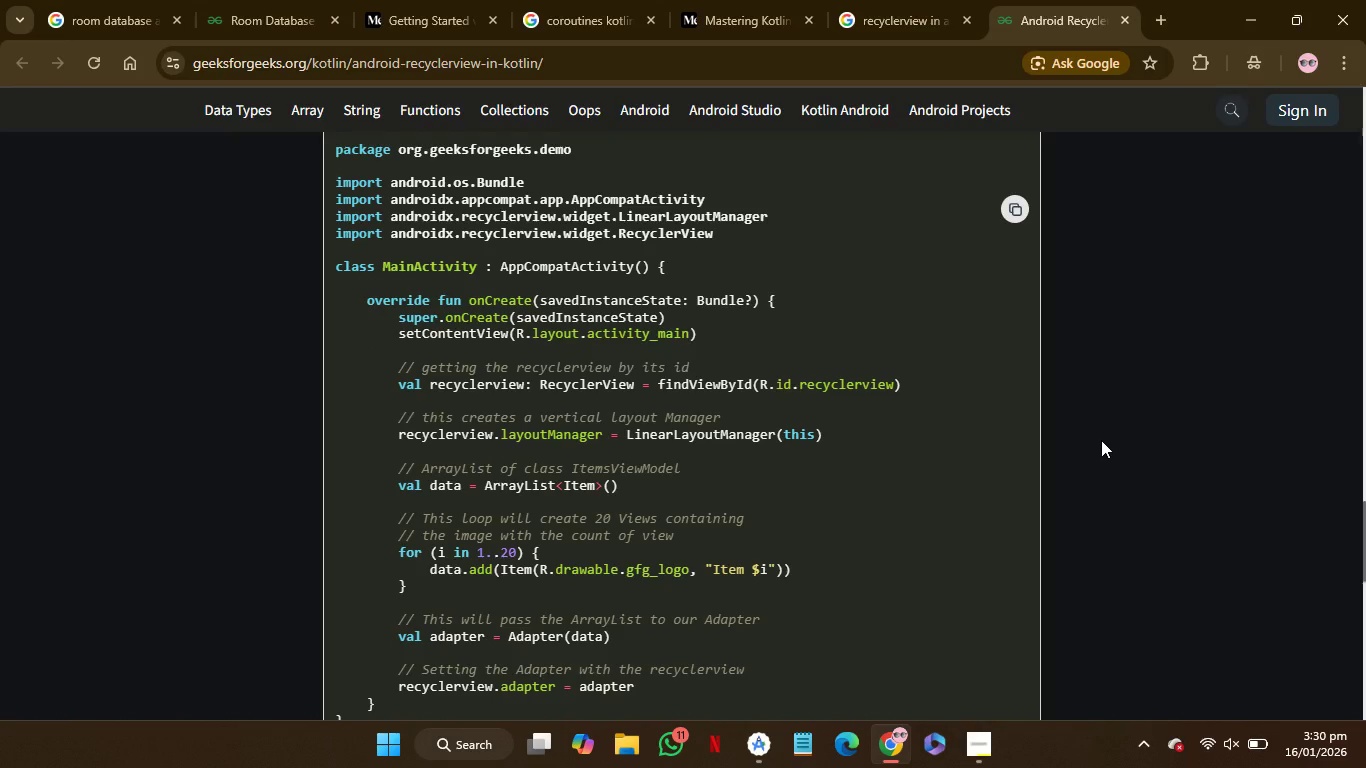 
left_click_drag(start_coordinate=[664, 482], to_coordinate=[684, 474])
 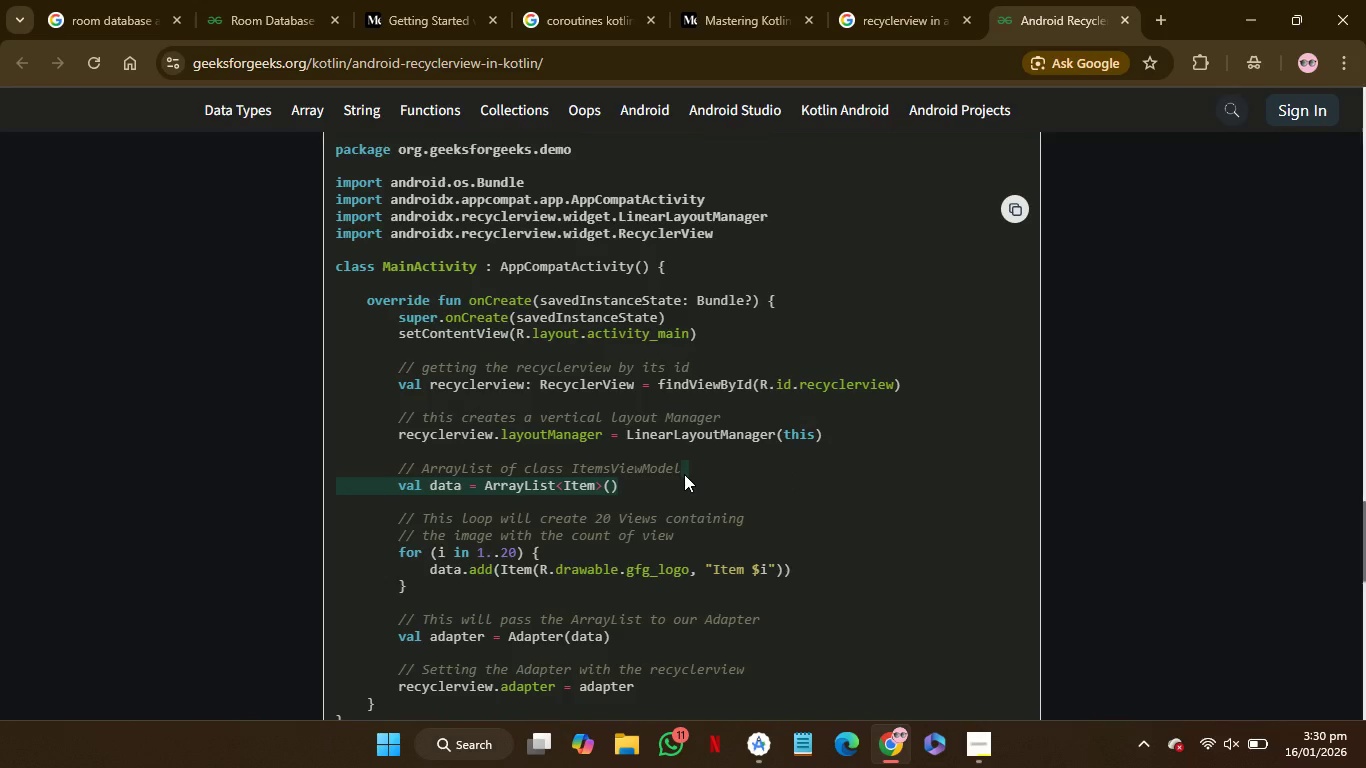 
key(Control+C)
 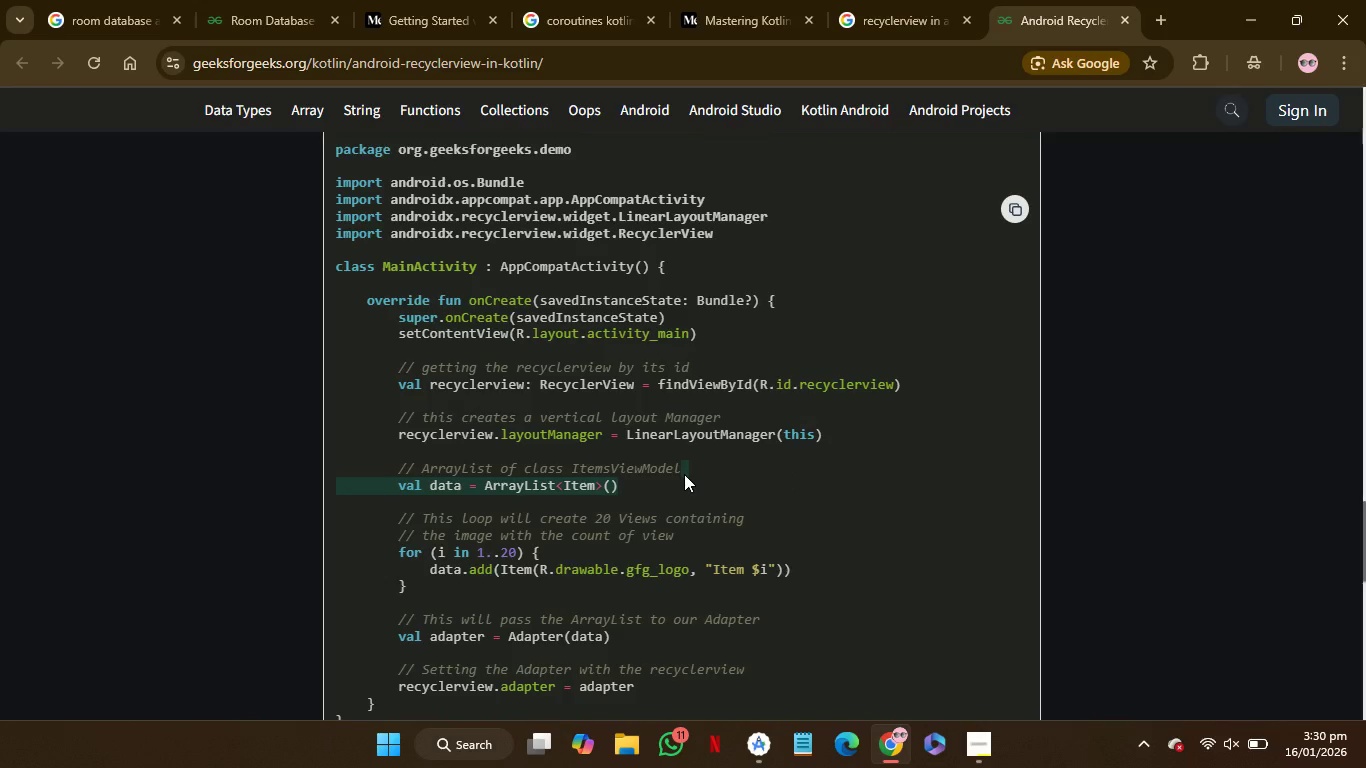 
key(Control+C)
 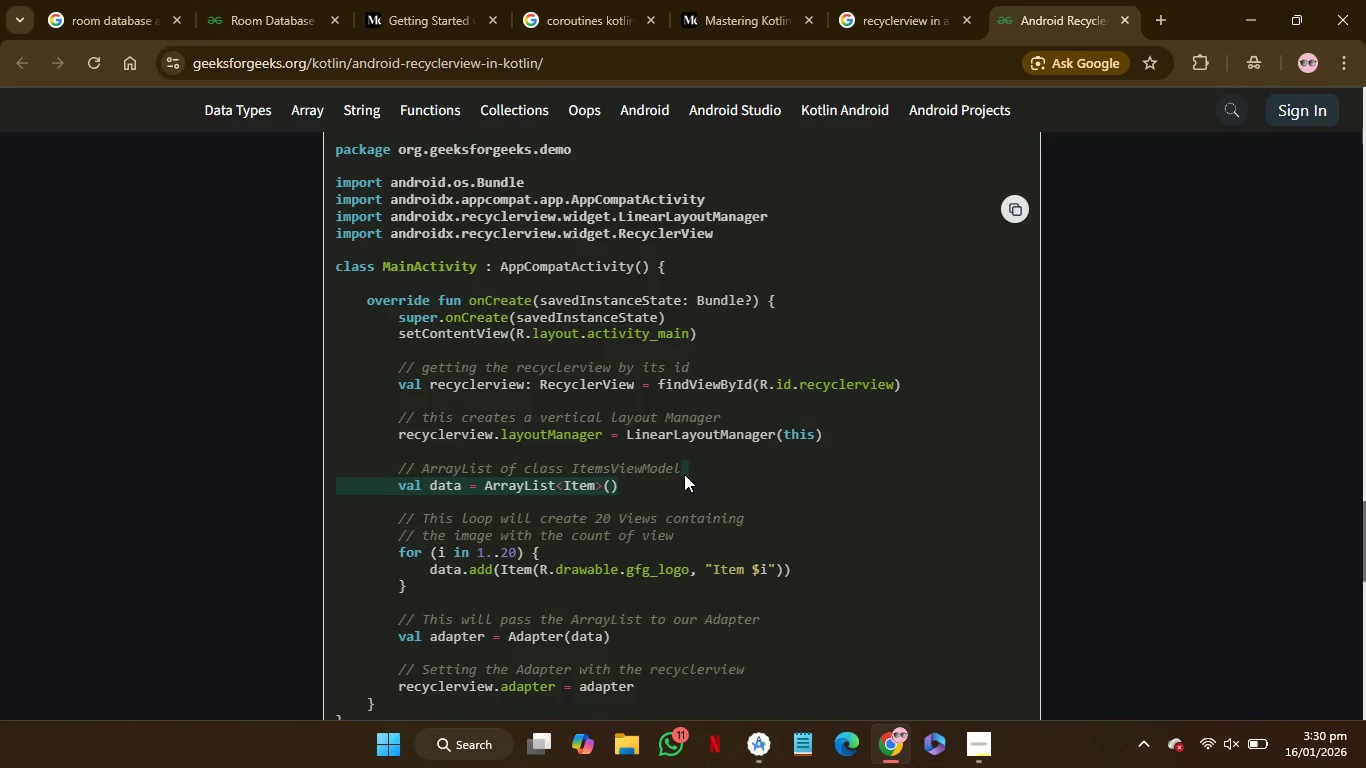 
key(Control+C)
 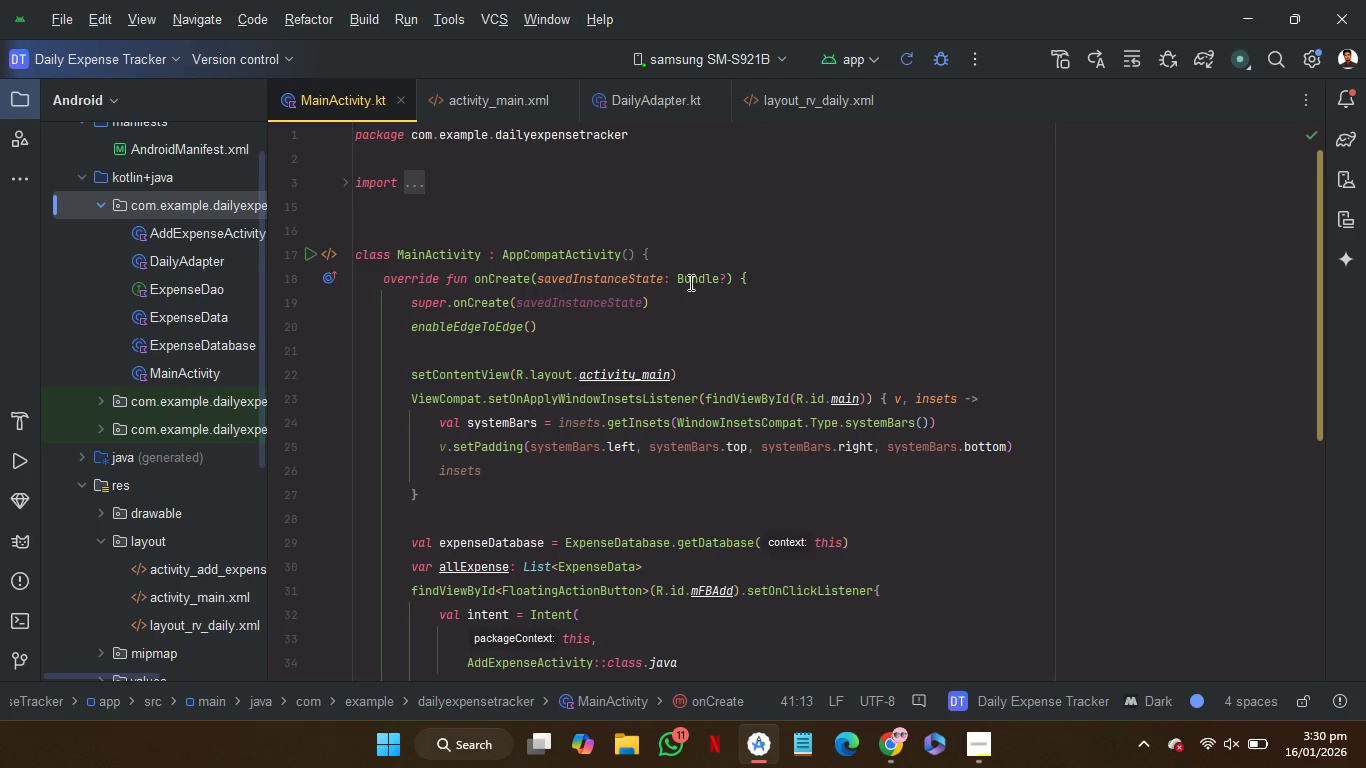 
left_click([701, 258])
 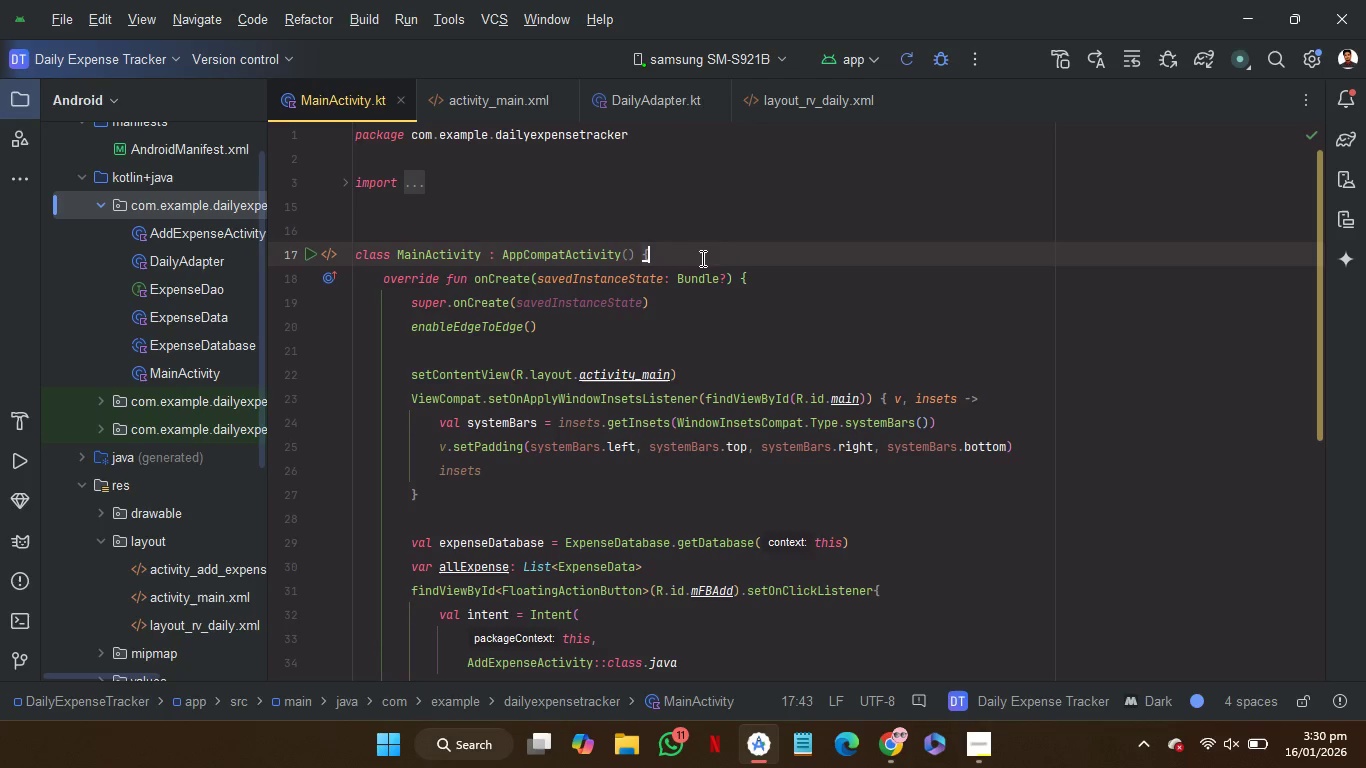 
hold_key(key=ControlLeft, duration=1.09)
 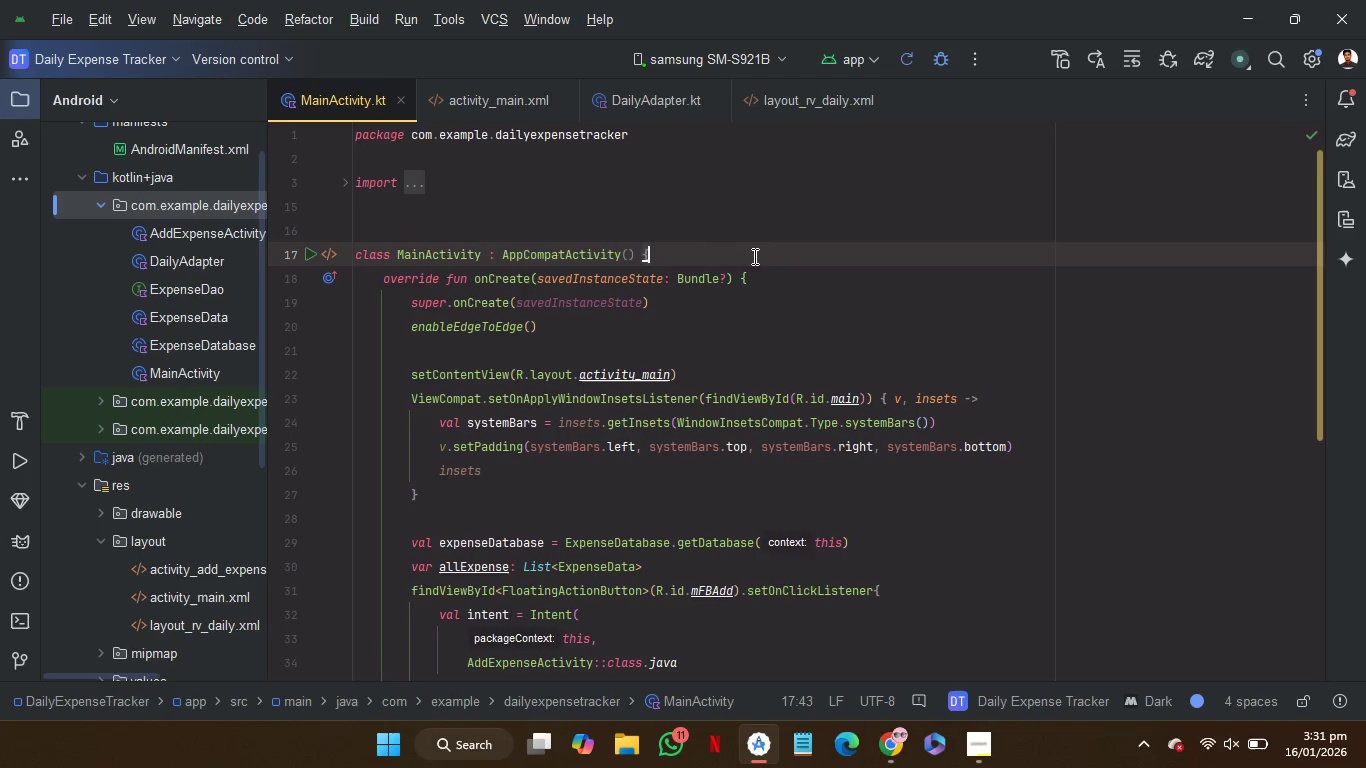 
left_click([752, 248])
 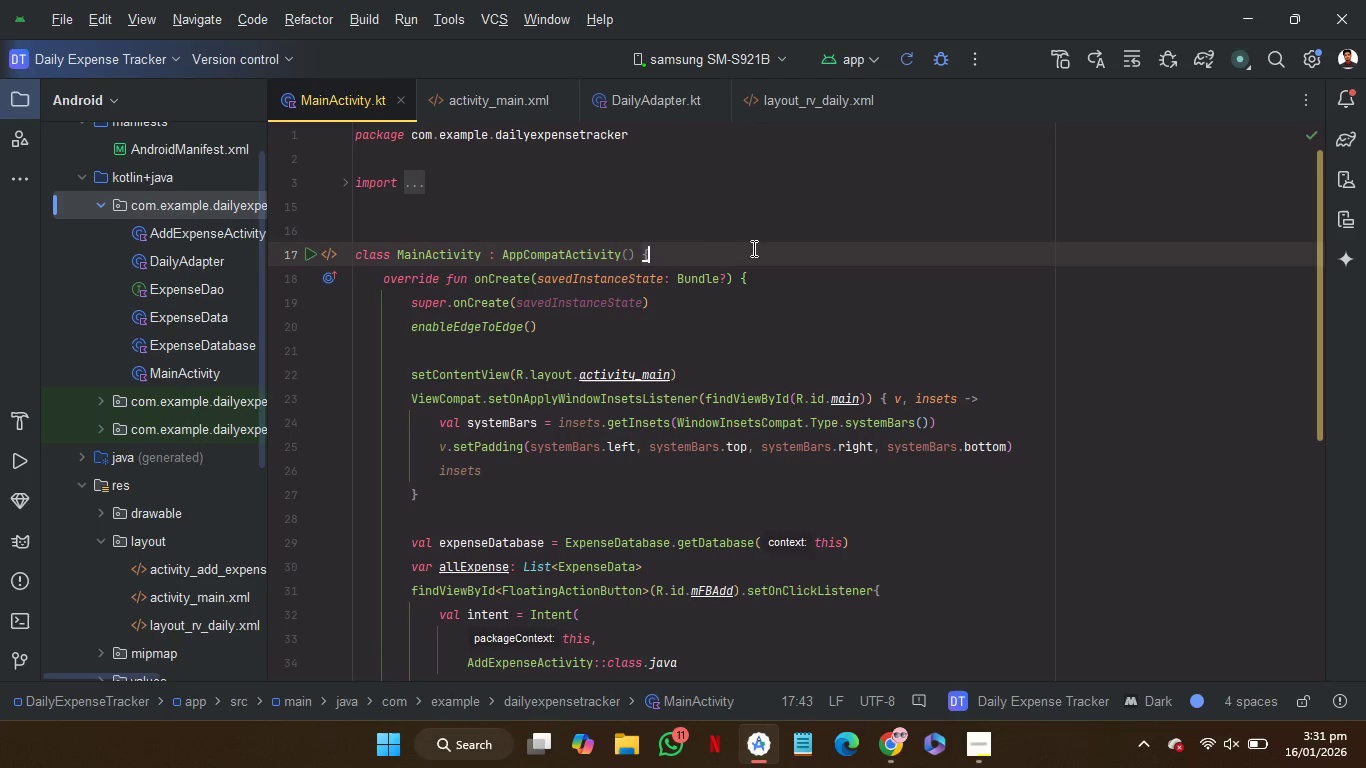 
key(Control+V)
 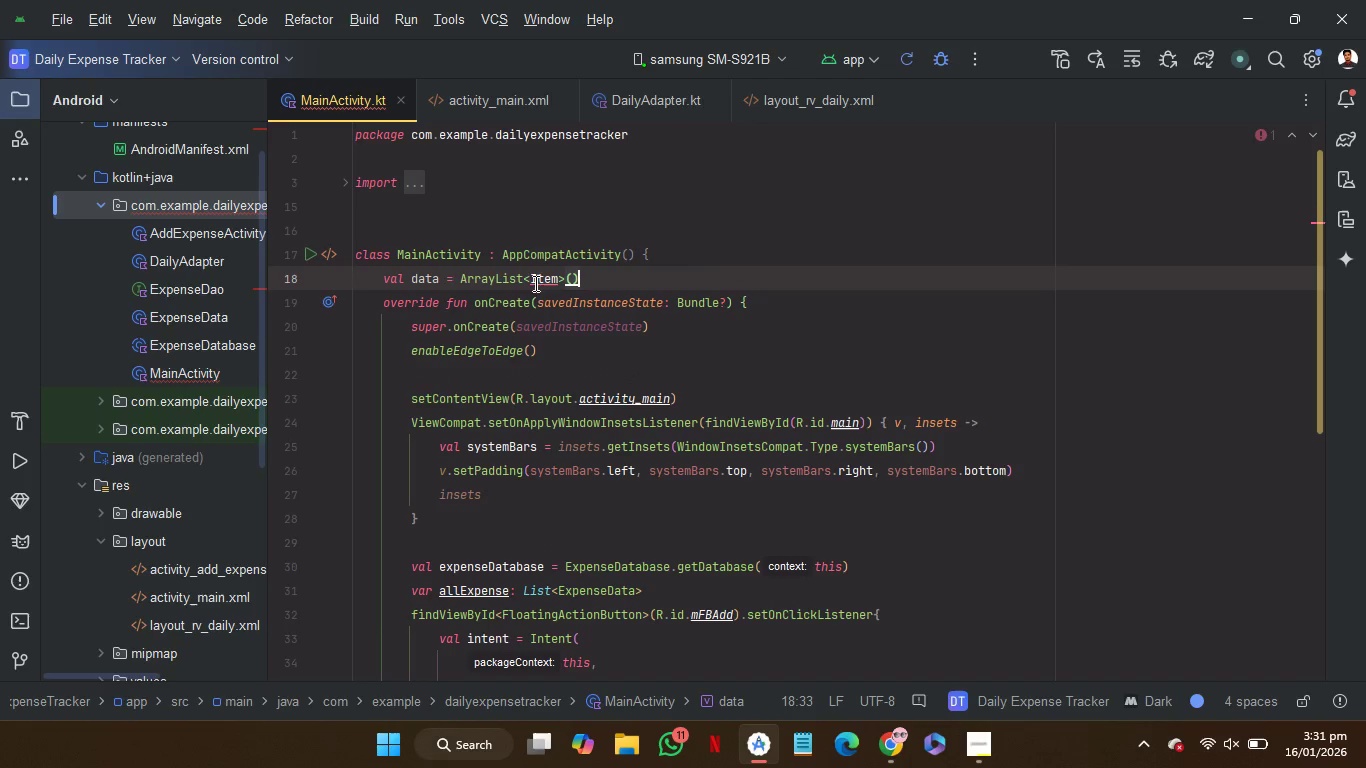 
double_click([537, 283])
 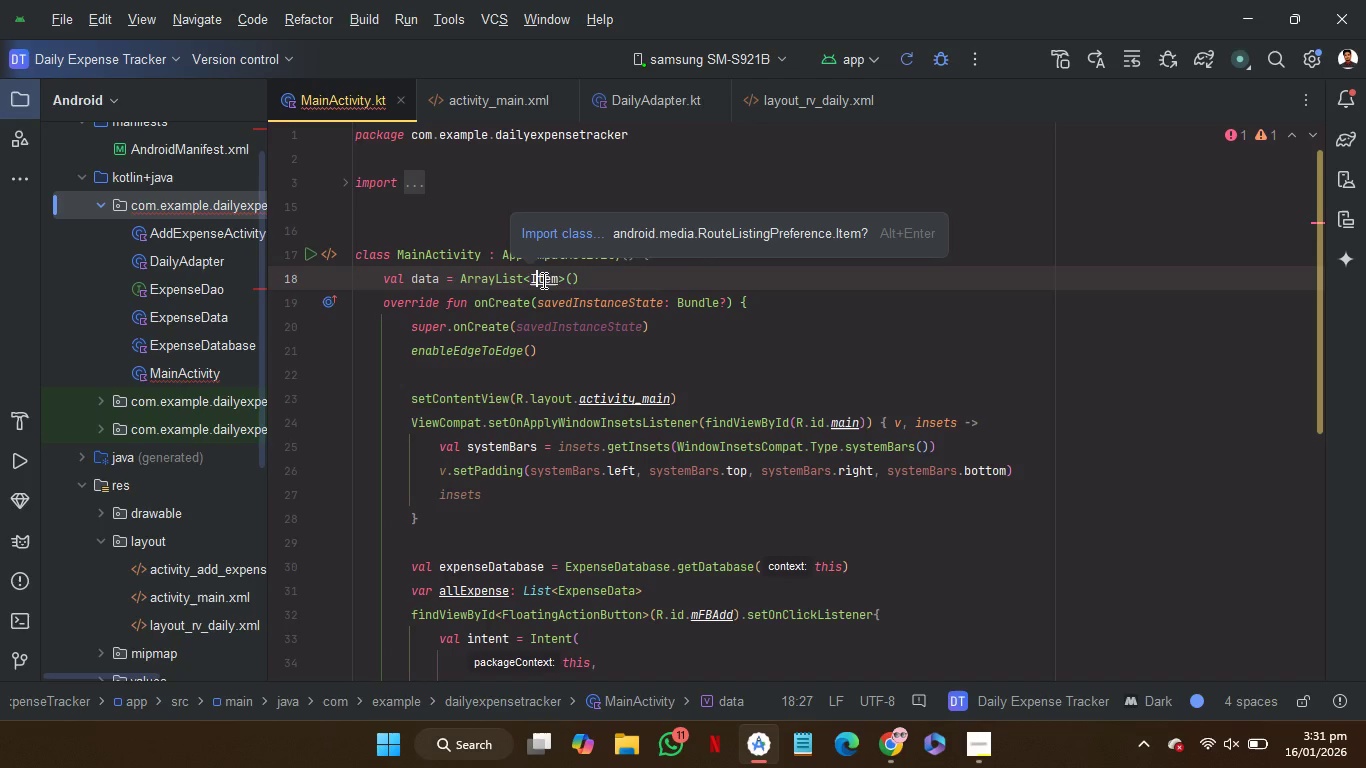 
double_click([543, 281])
 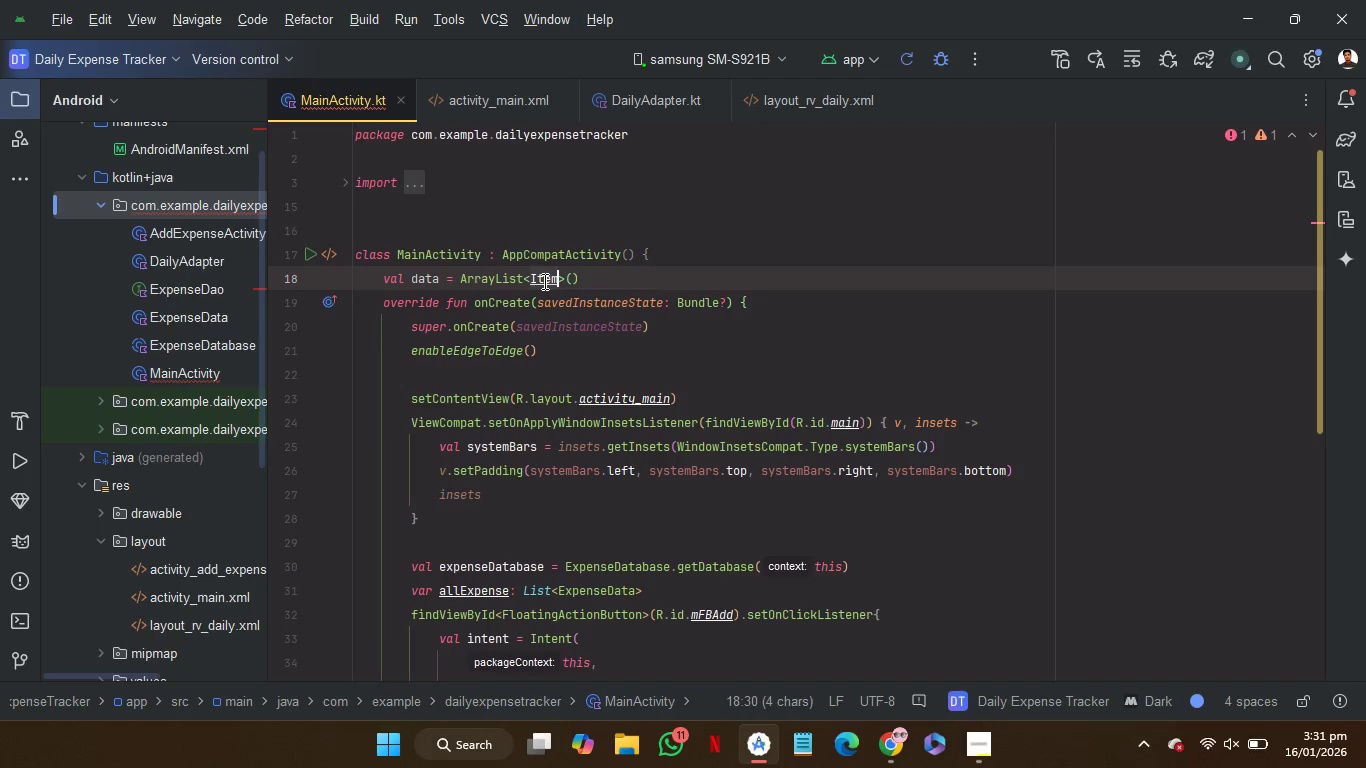 
key(Shift+S)
 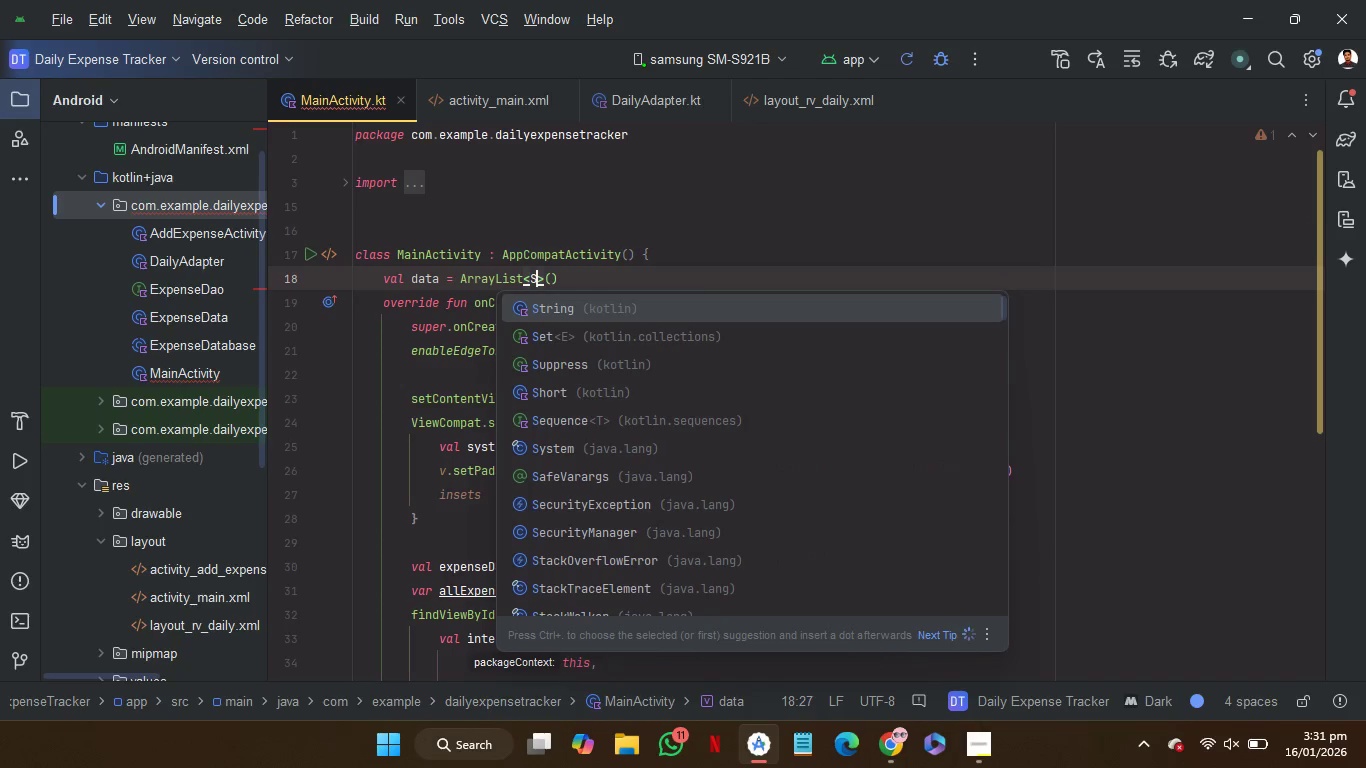 
key(Enter)
 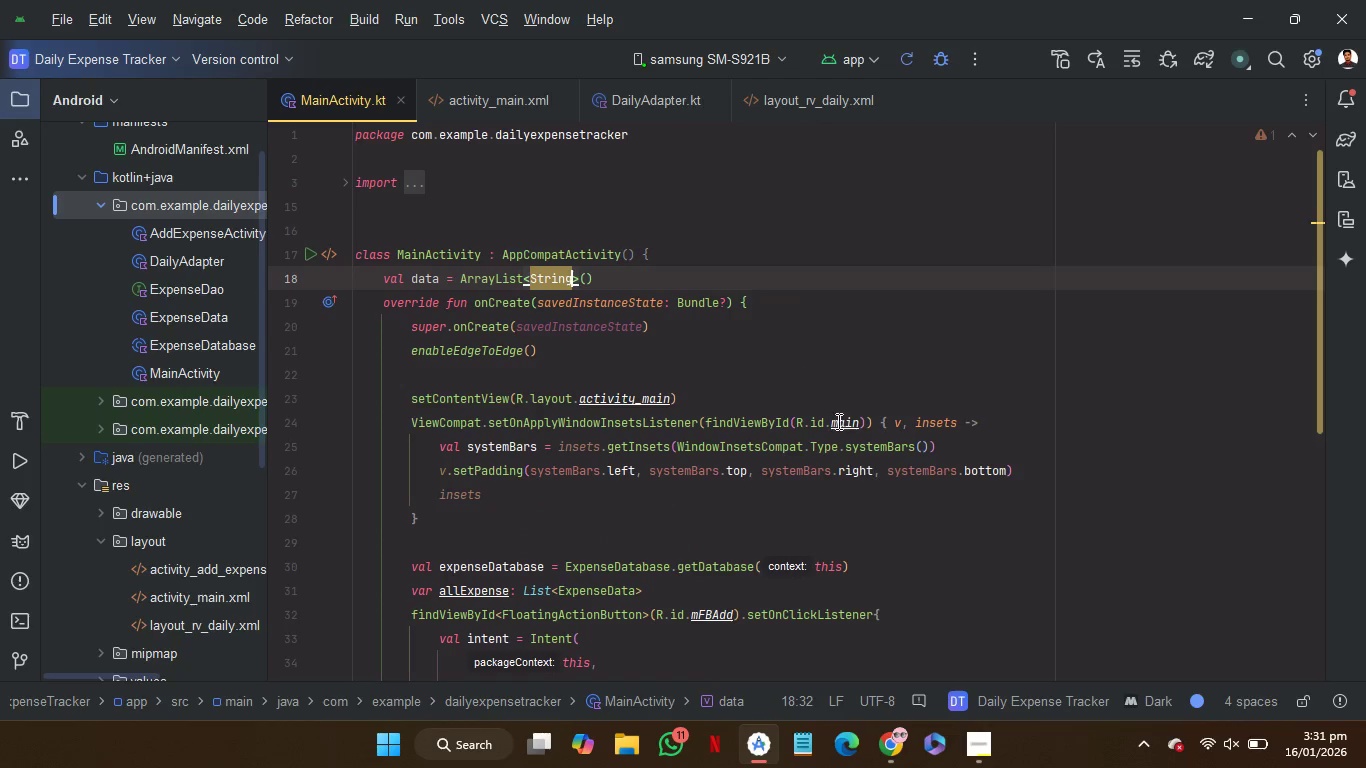 
scroll: coordinate [895, 490], scroll_direction: down, amount: 1.0
 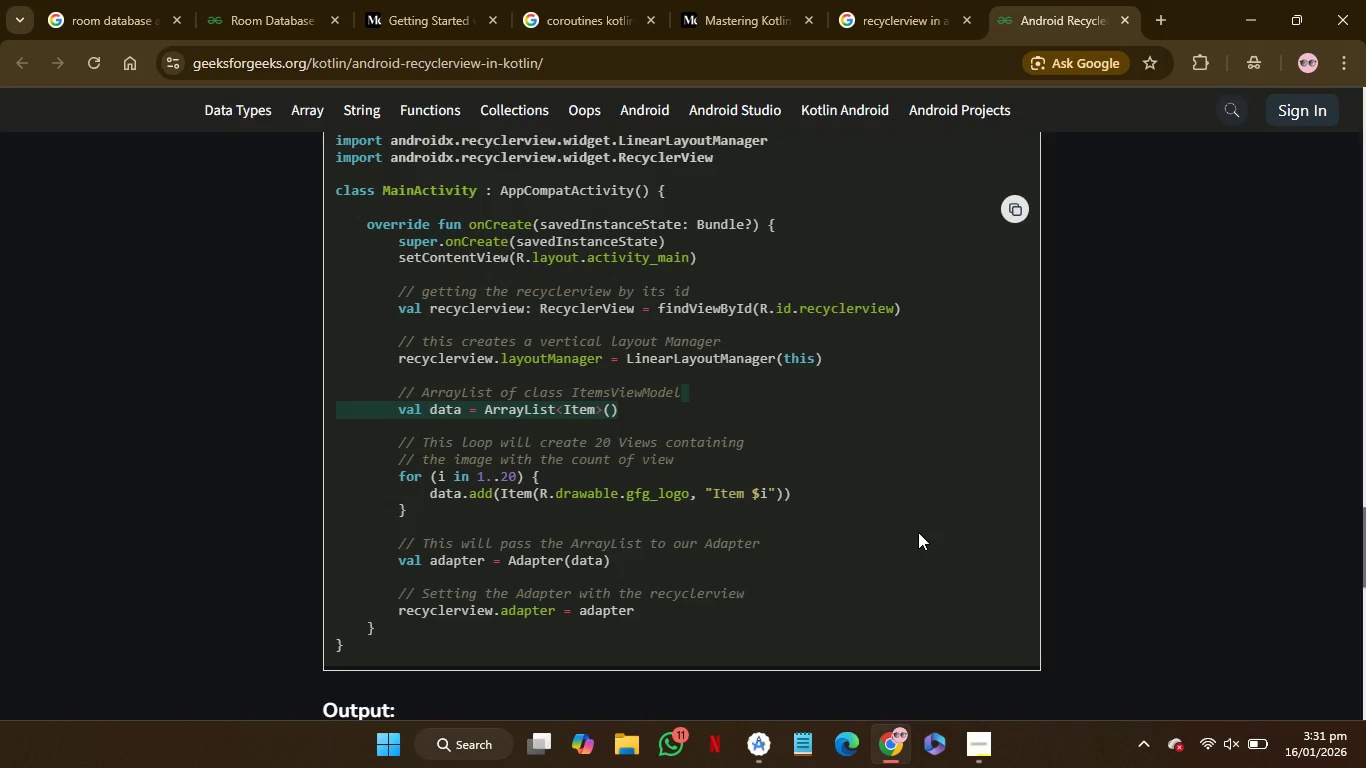 
wait(11.3)
 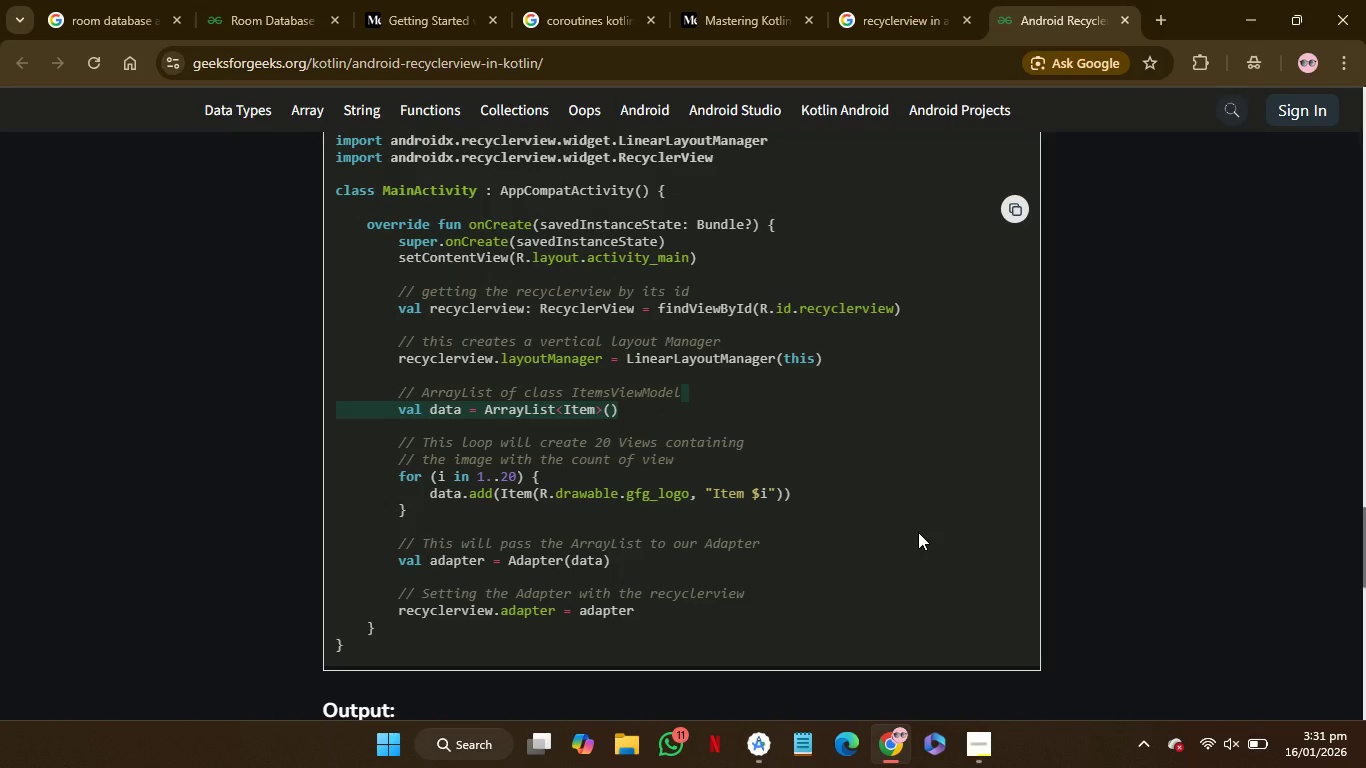 
scroll: coordinate [787, 496], scroll_direction: down, amount: 3.0
 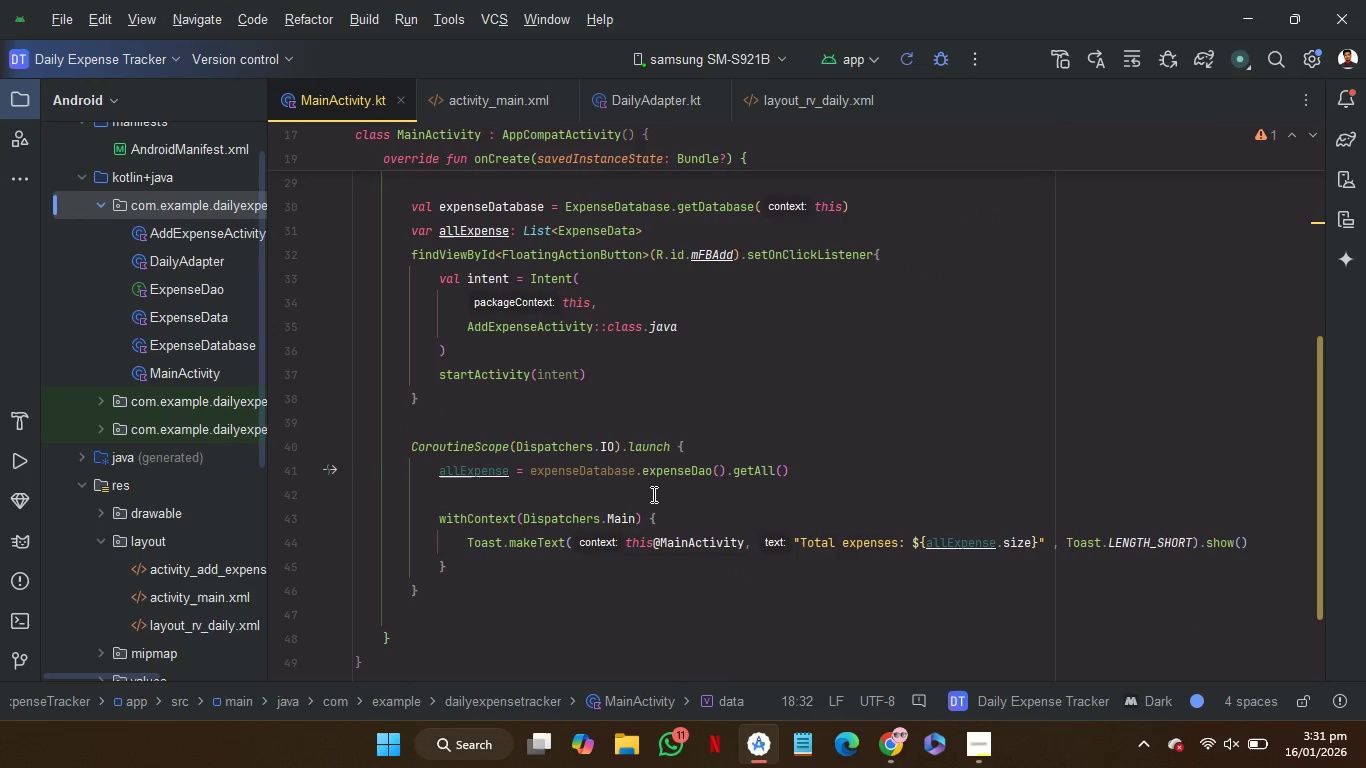 
left_click([653, 494])
 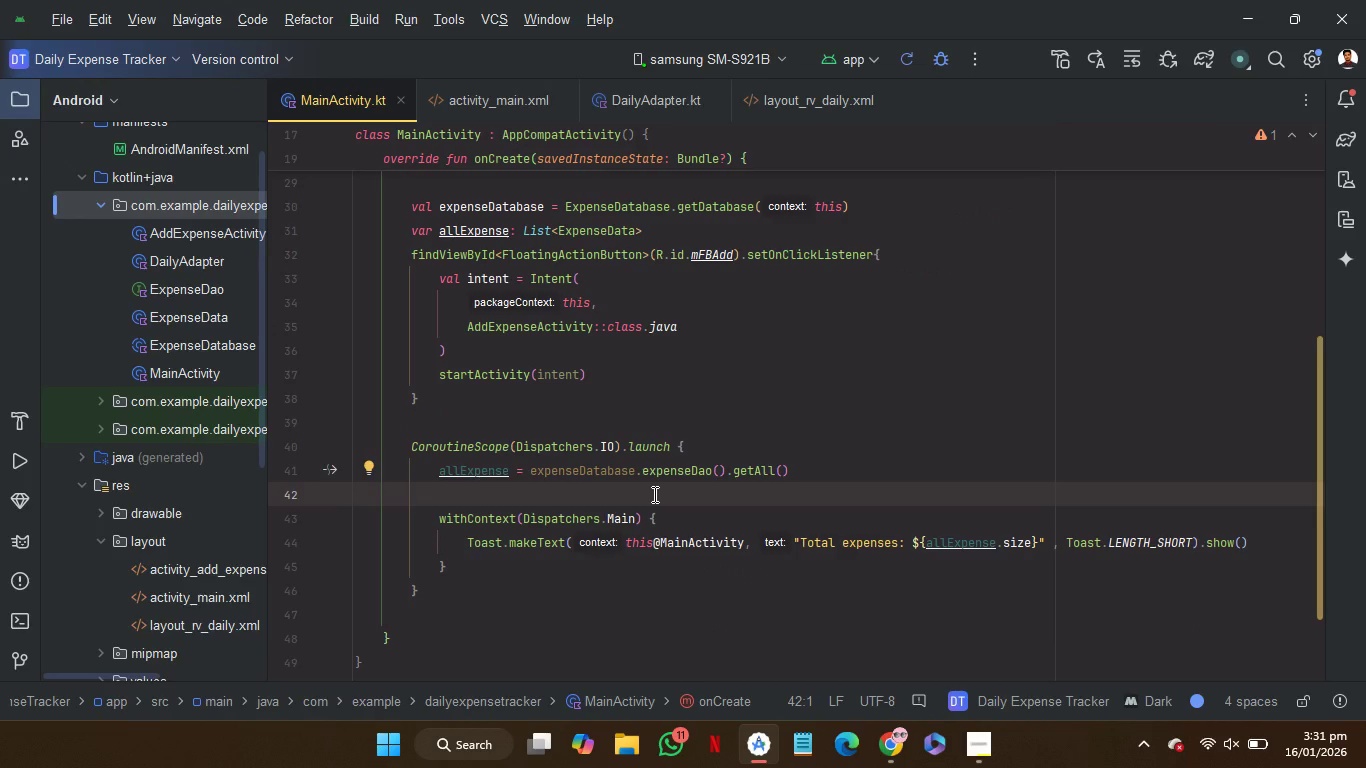 
key(Backspace)
 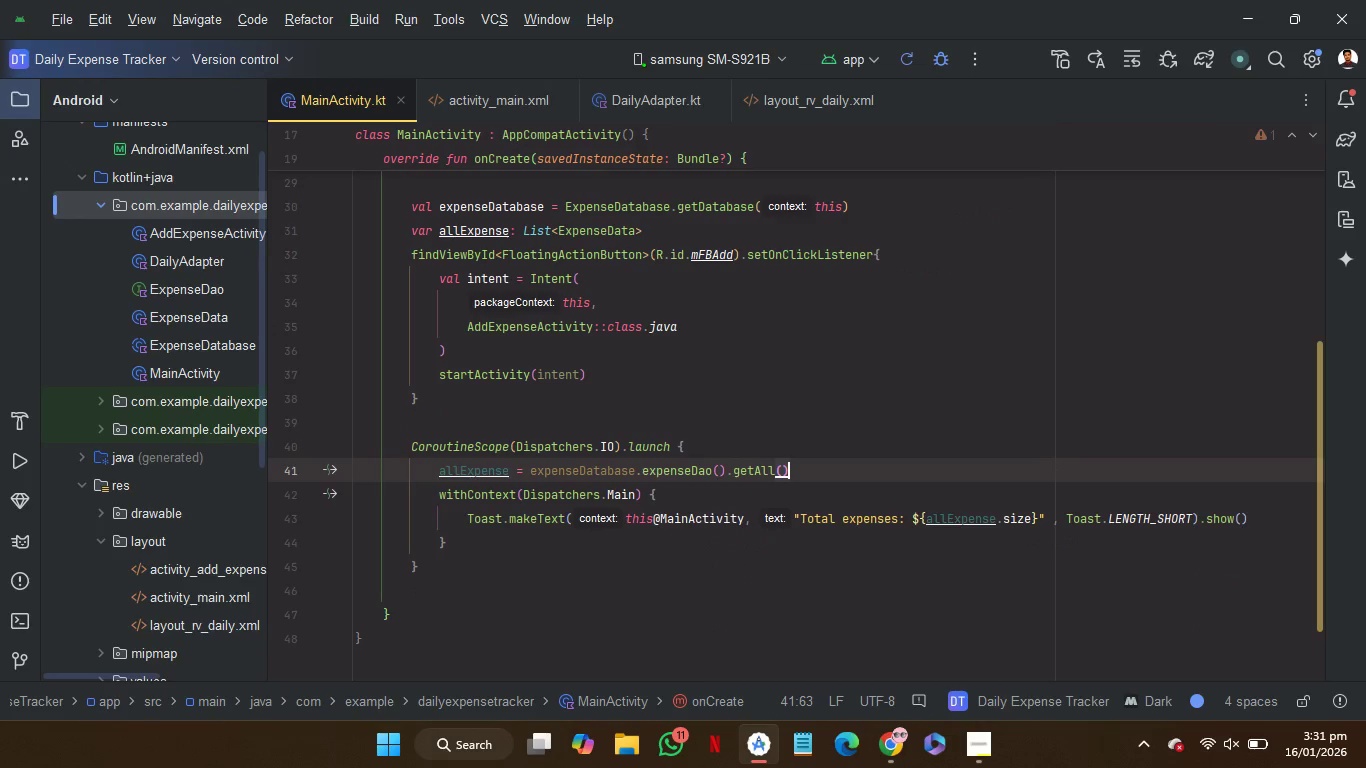 
key(Enter)
 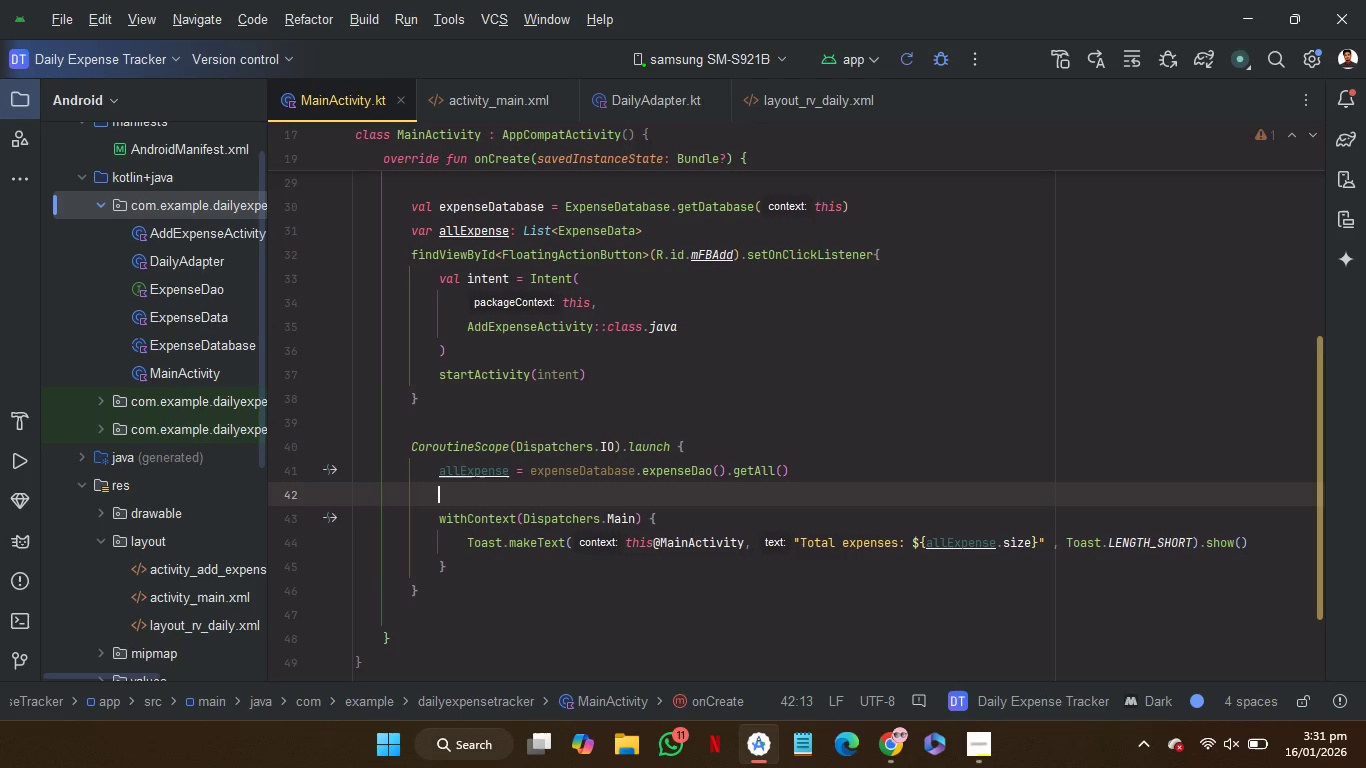 
type(D)
key(Backspace)
type(da)
 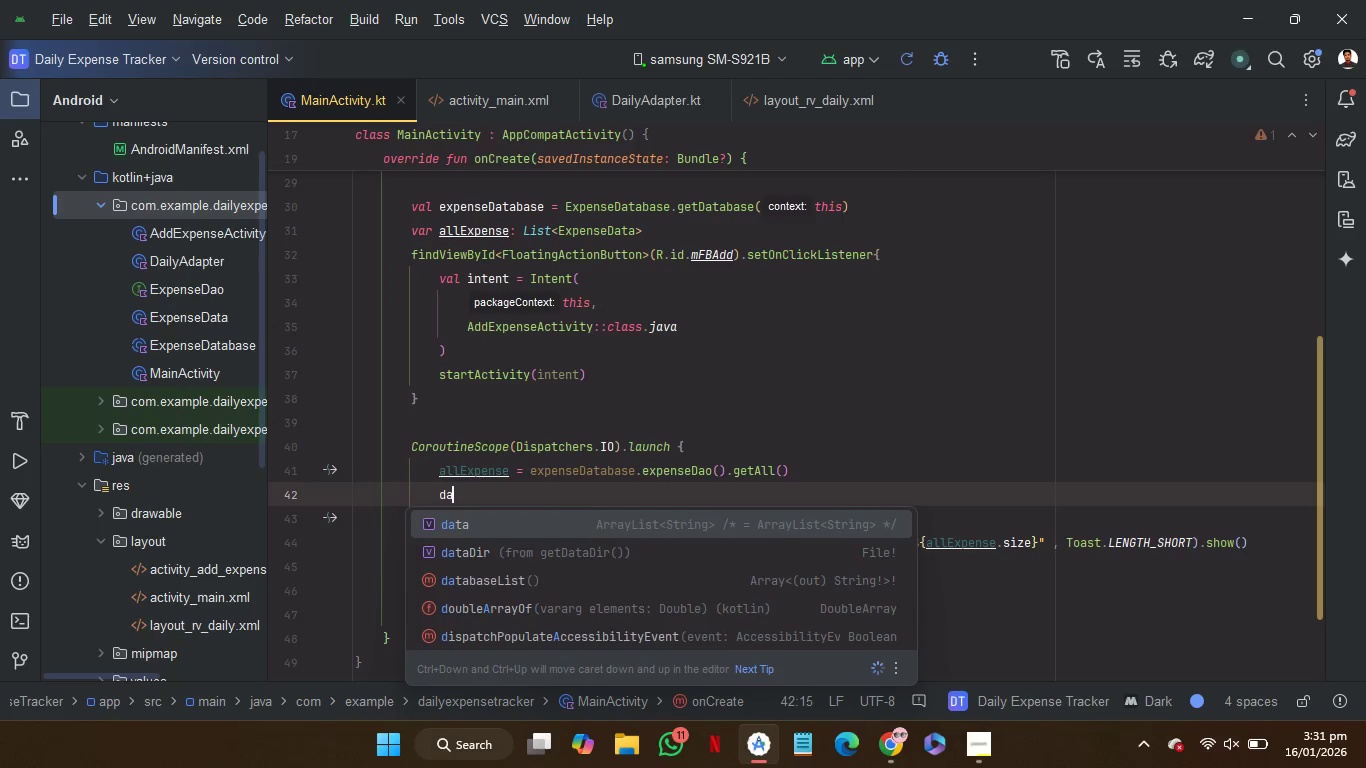 
key(Enter)
 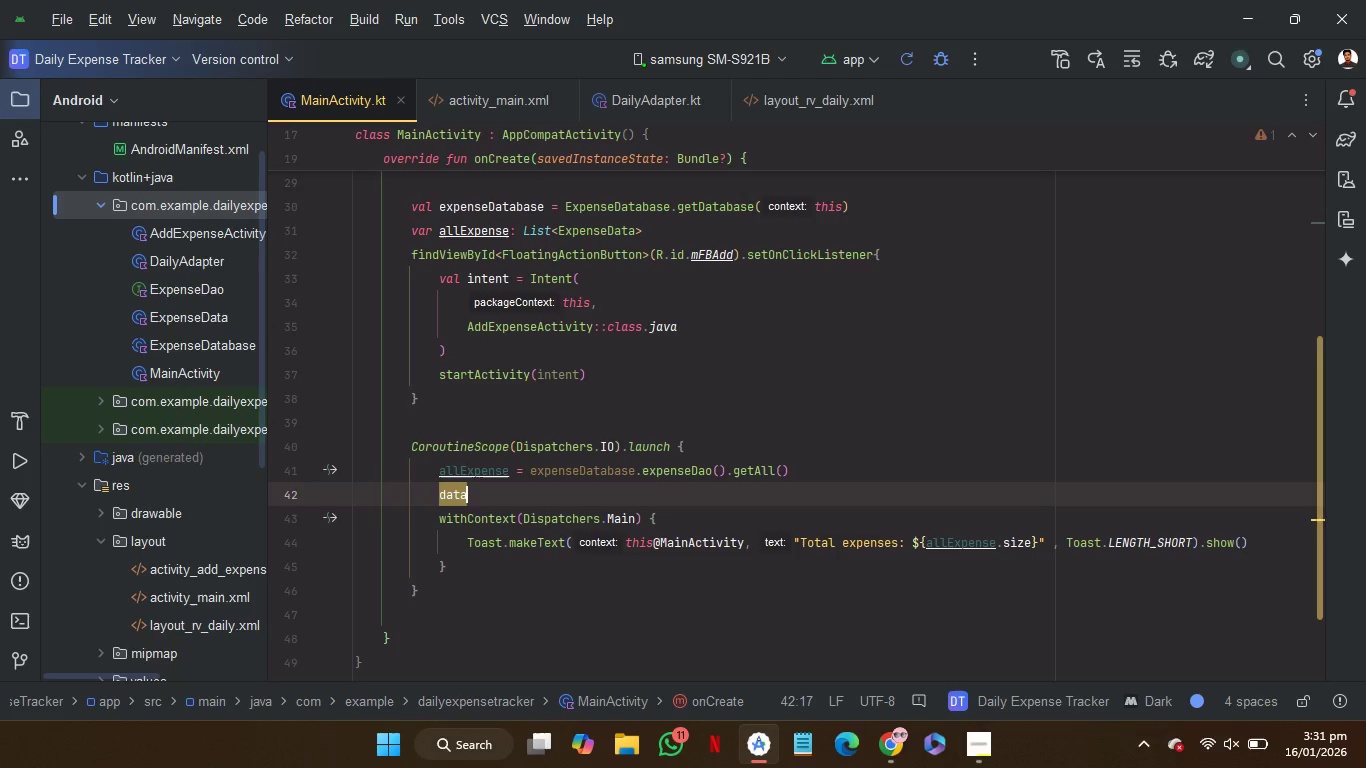 
key(Period)
 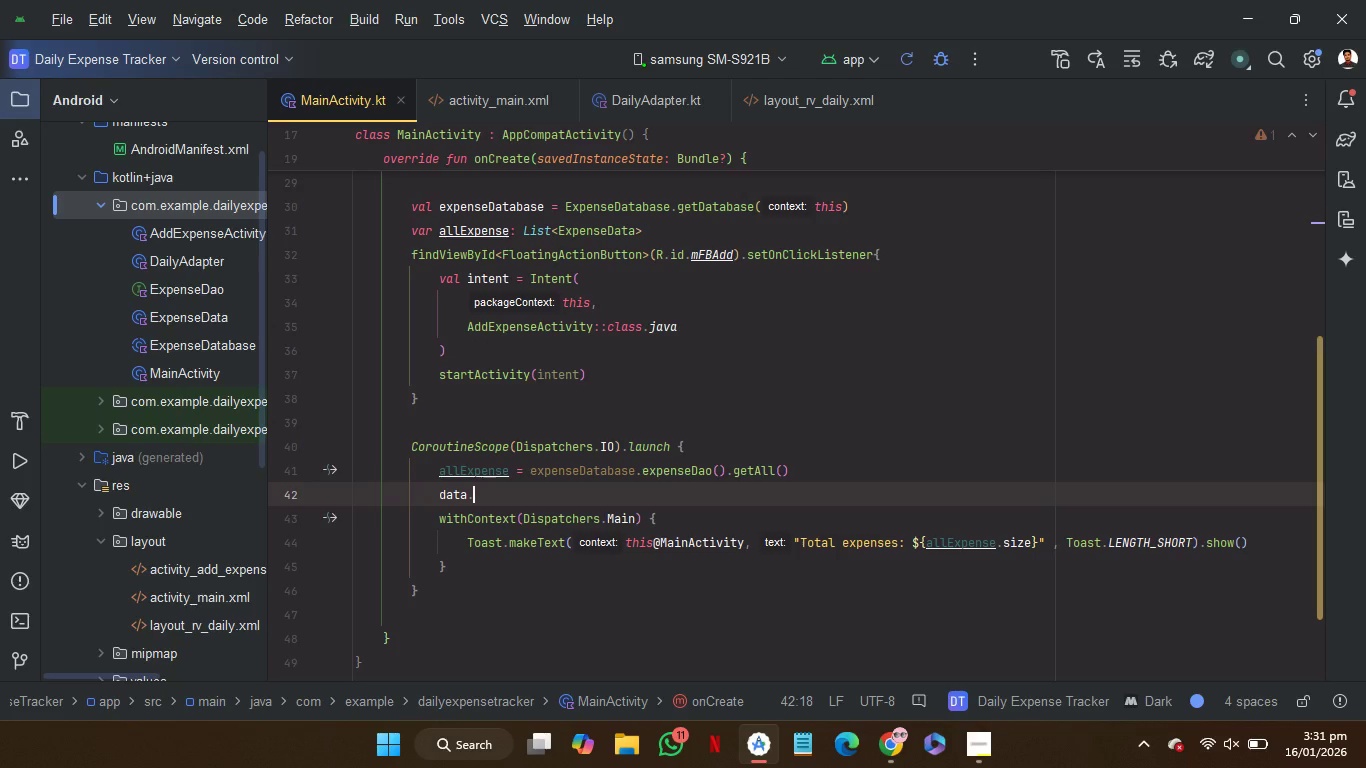 
key(A)
 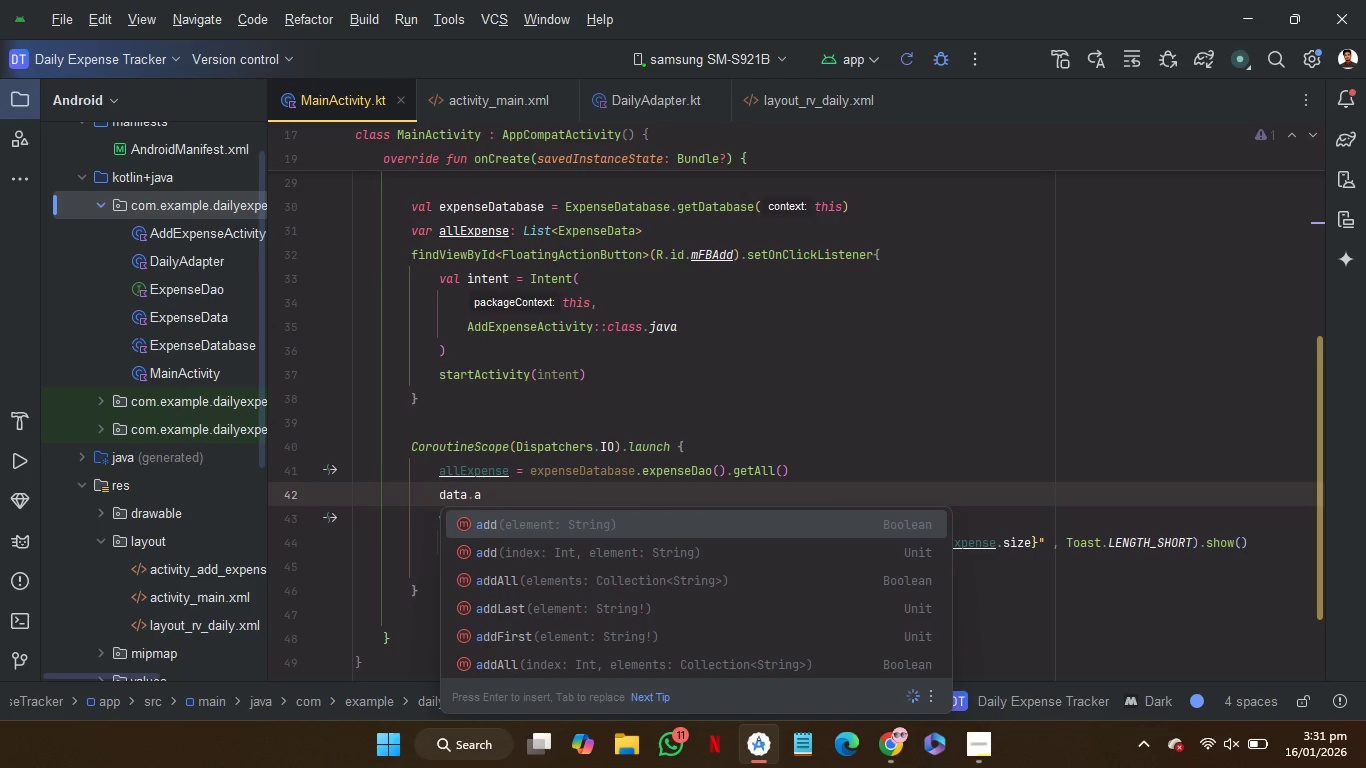 
key(ArrowDown)
 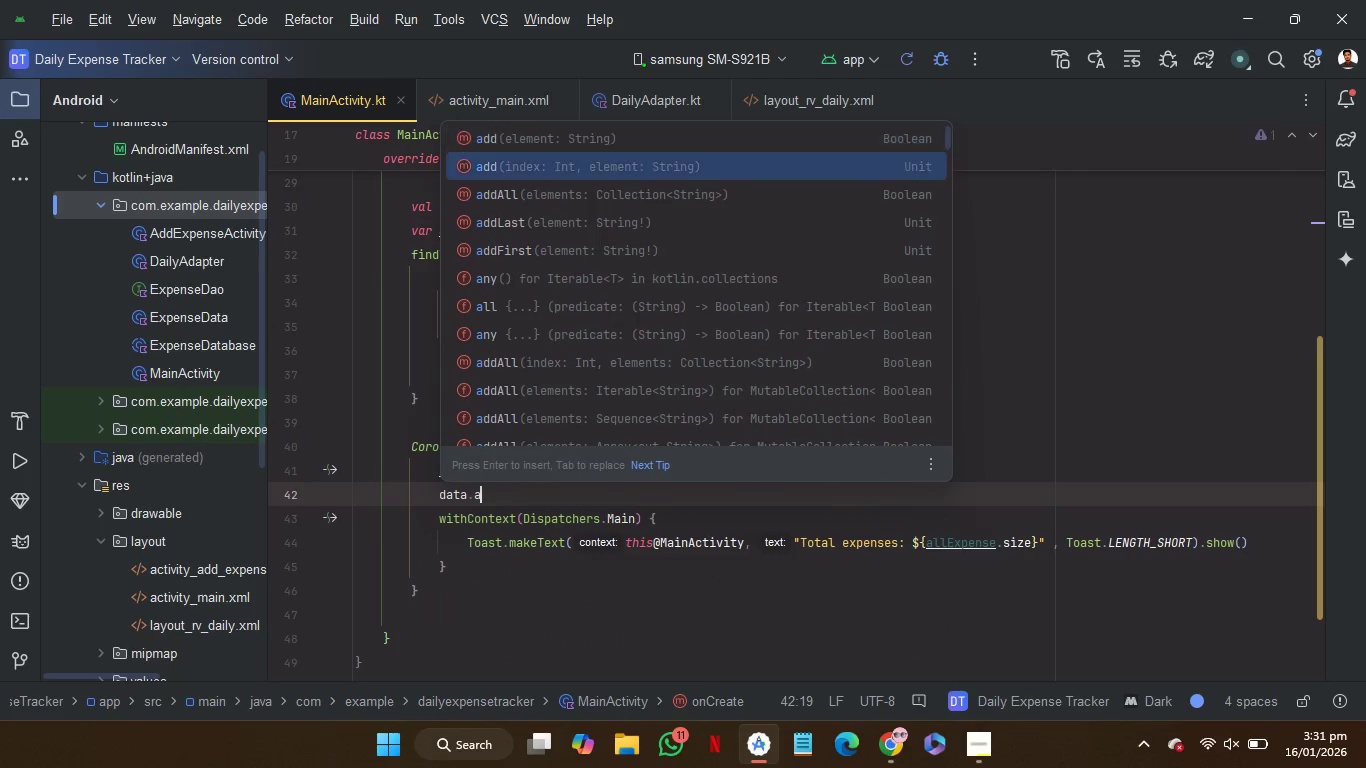 
key(ArrowDown)
 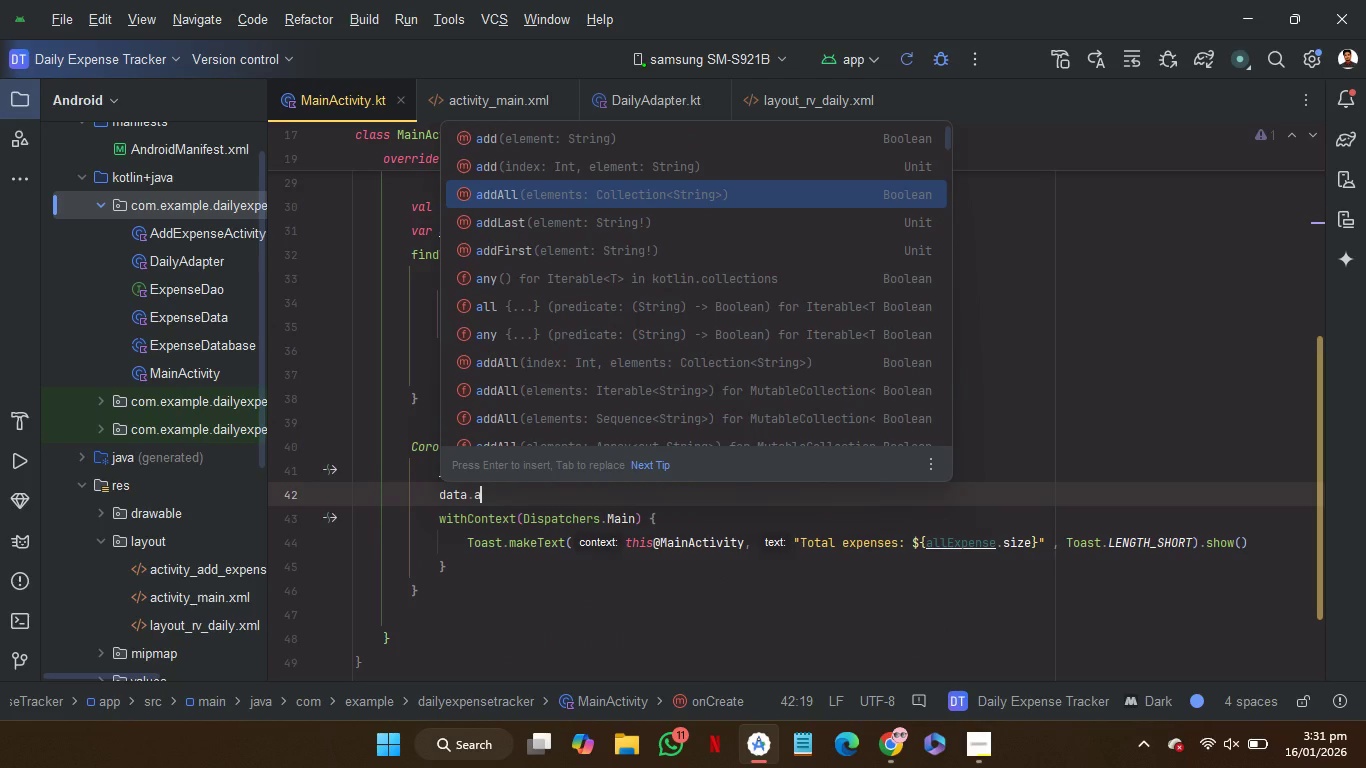 
key(Enter)
 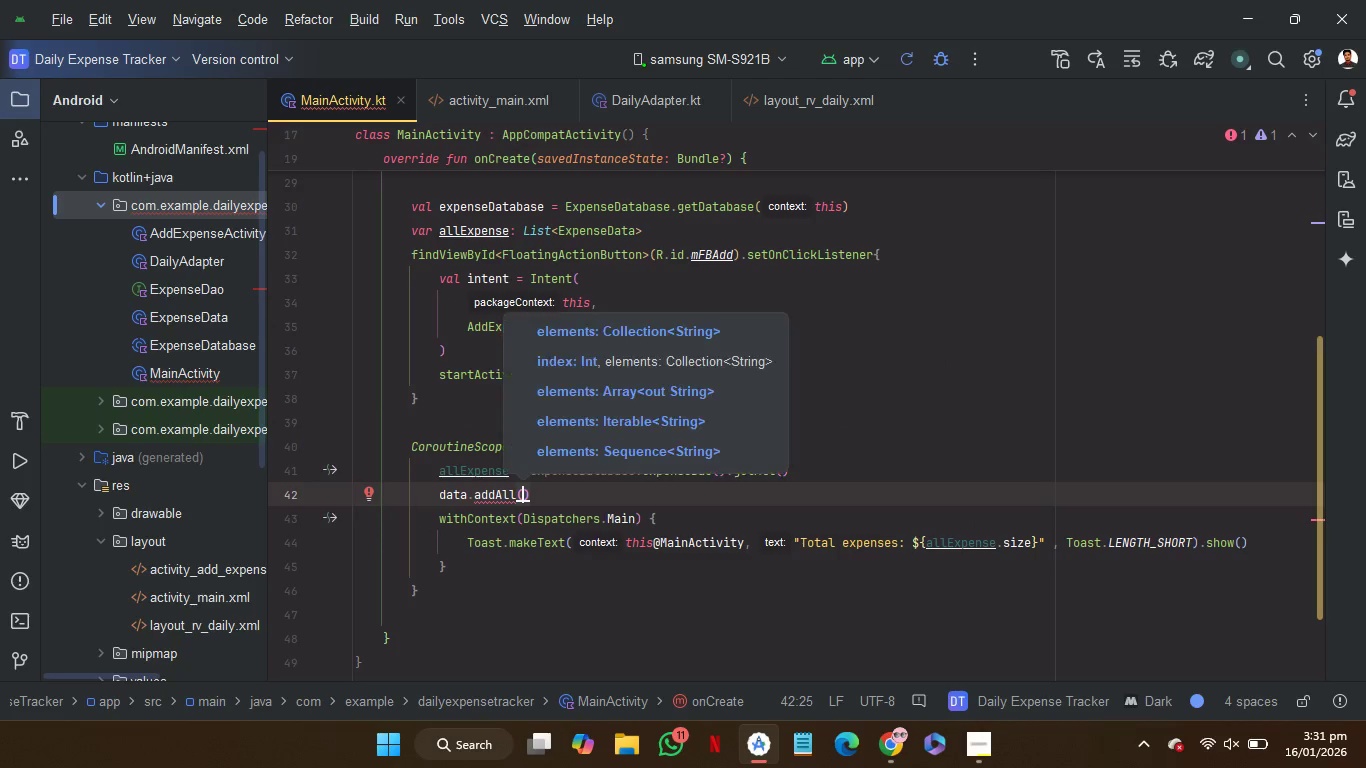 
key(A)
 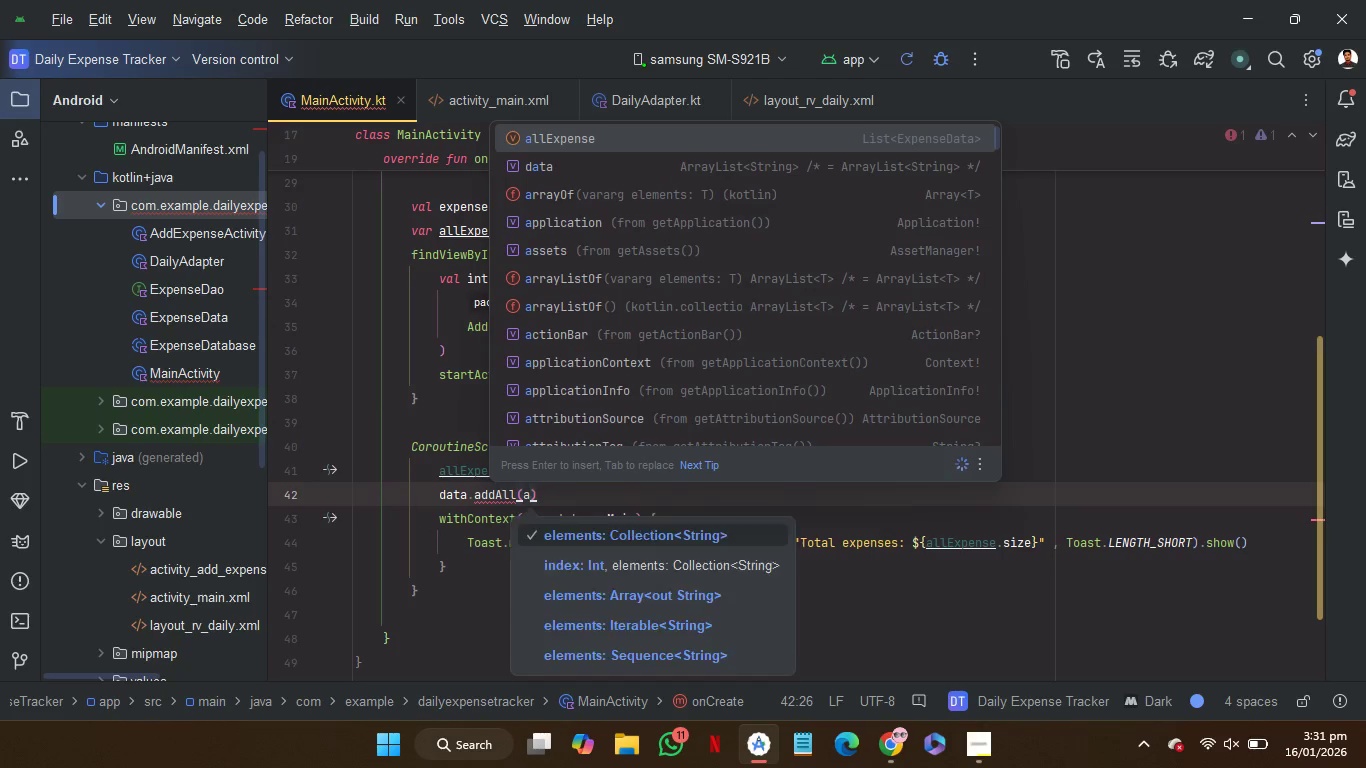 
key(Enter)
 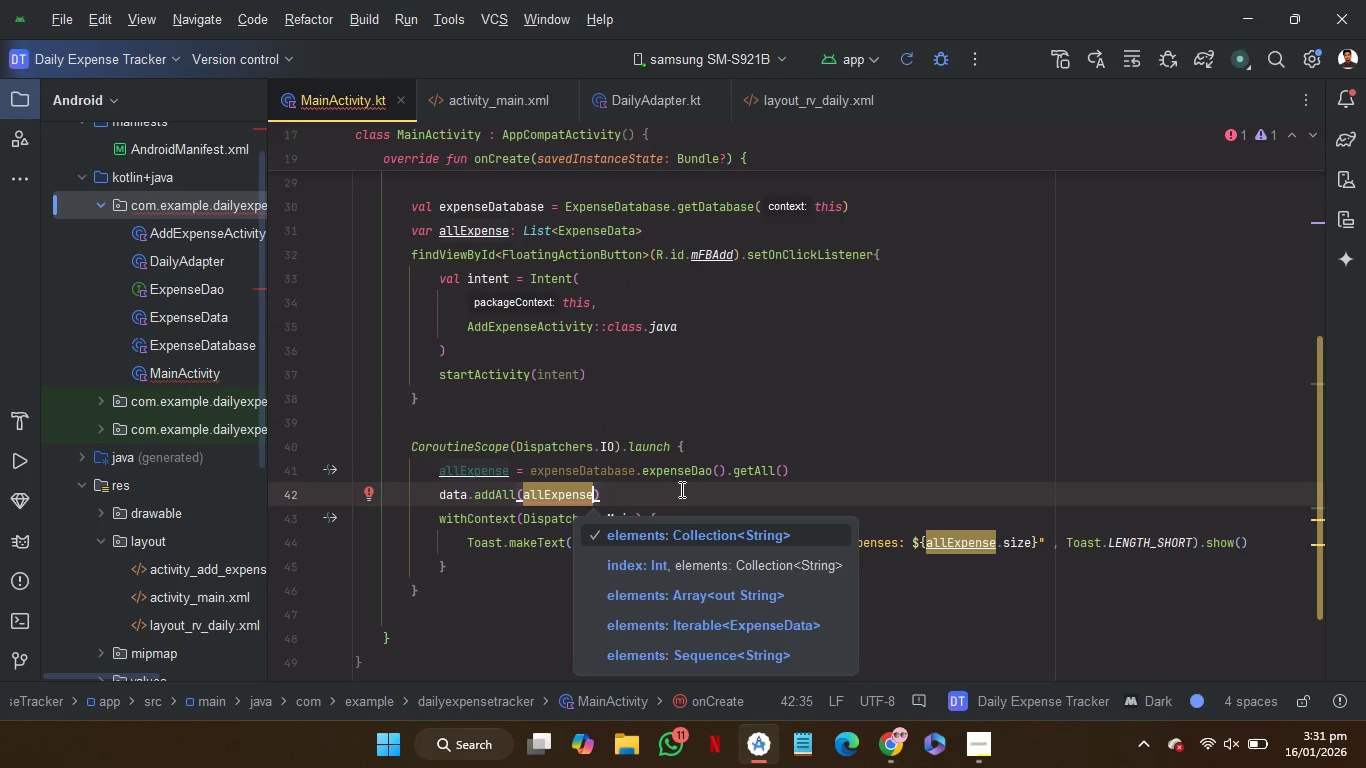 
left_click([684, 493])
 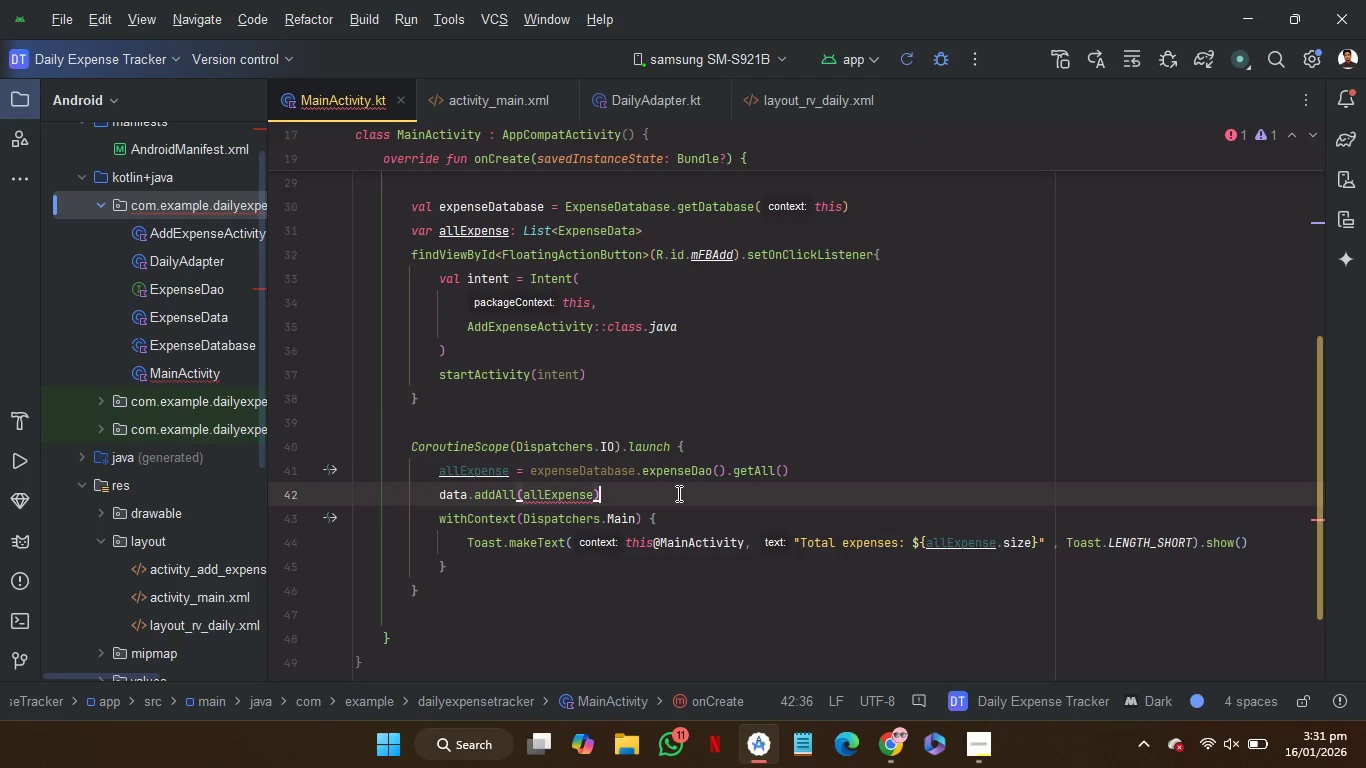 
mouse_move([577, 504])
 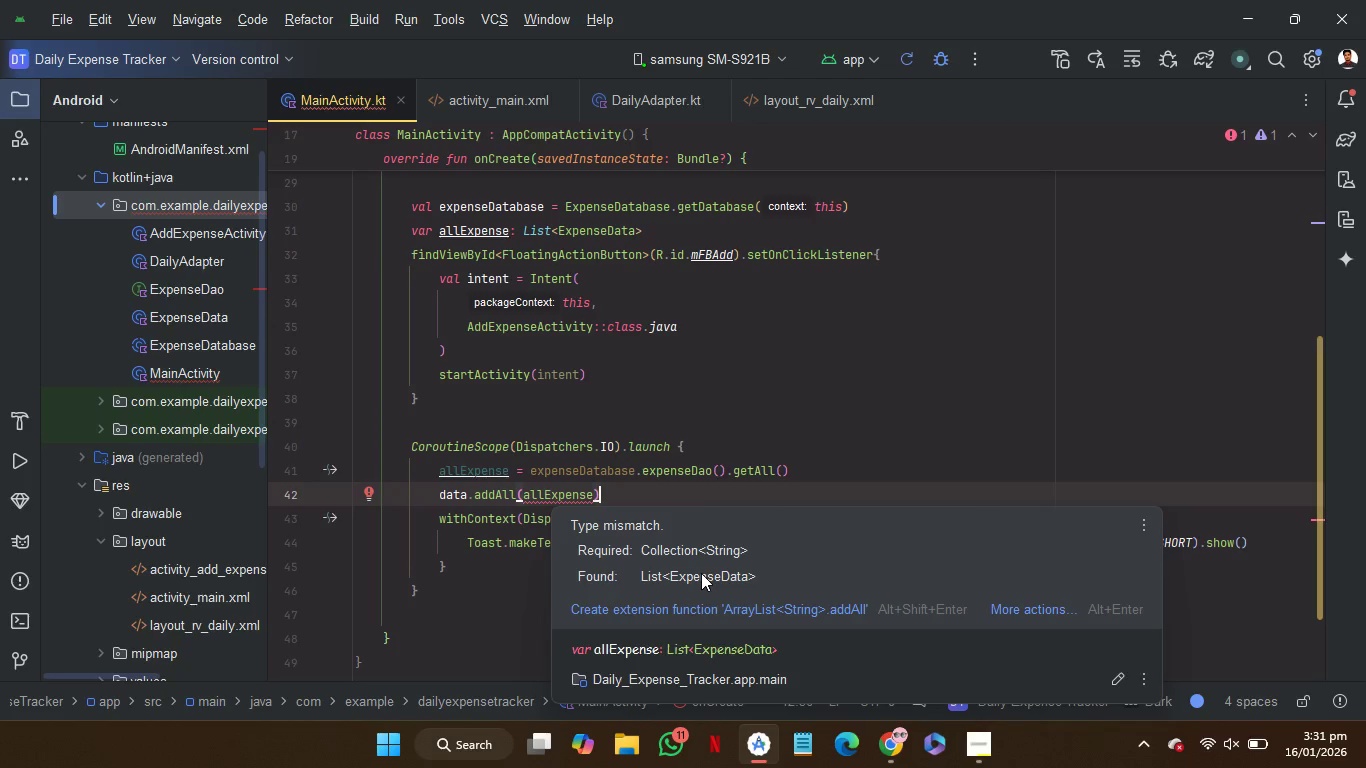 
double_click([701, 573])
 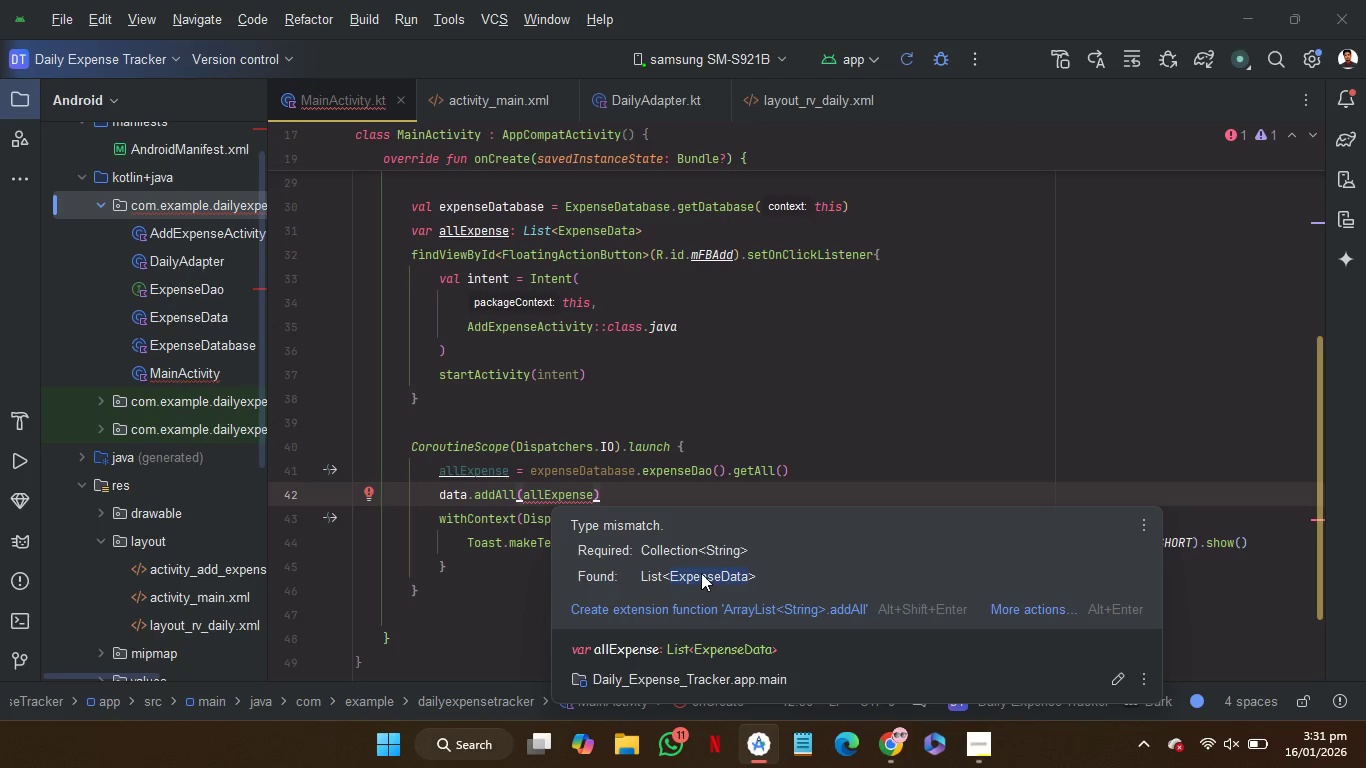 
key(Control+C)
 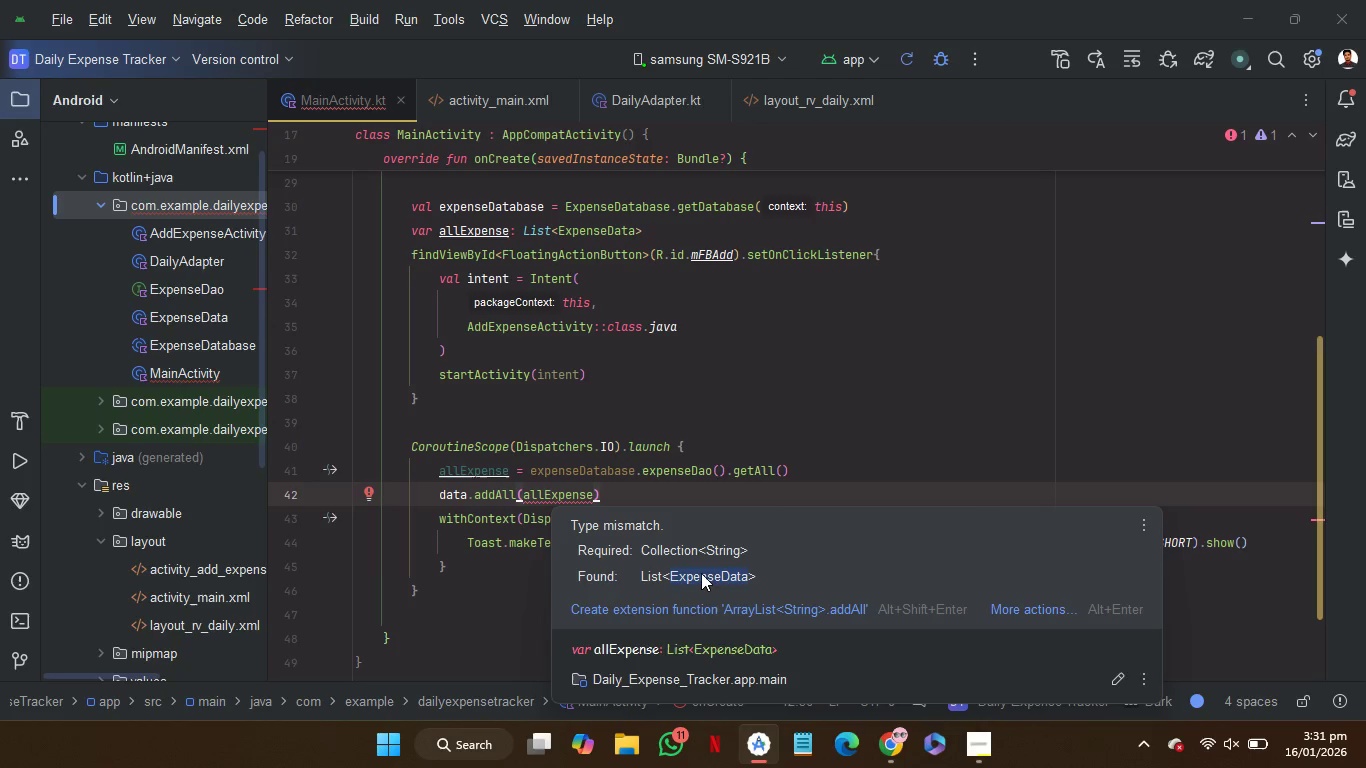 
key(Control+C)
 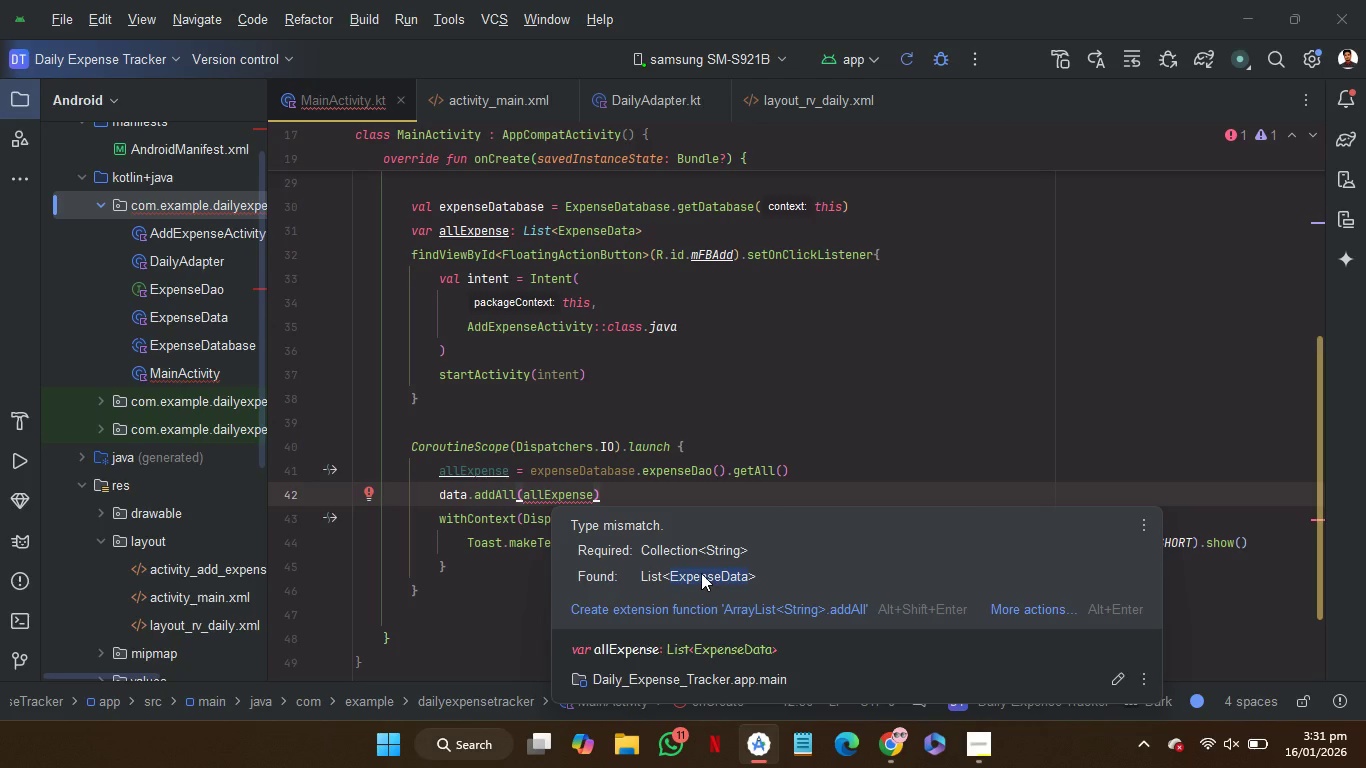 
key(Control+C)
 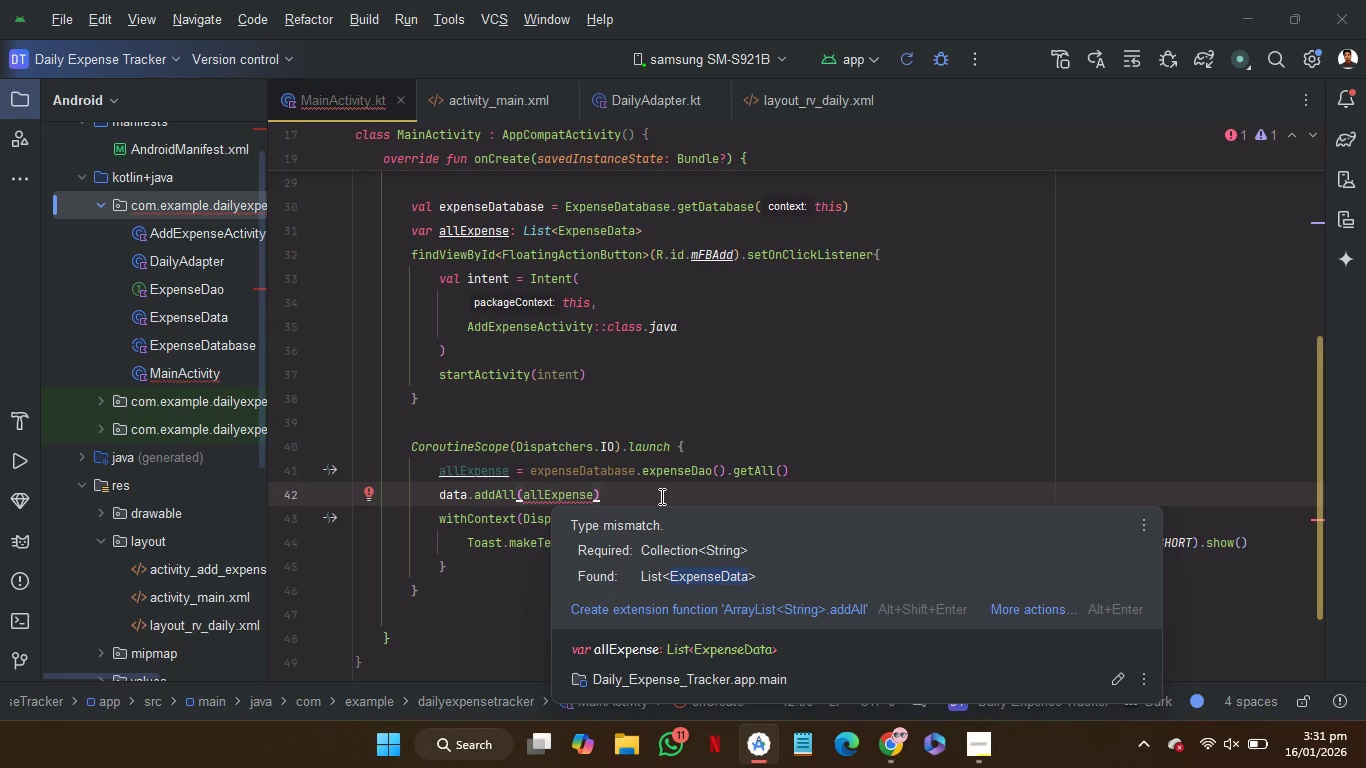 
left_click([660, 496])
 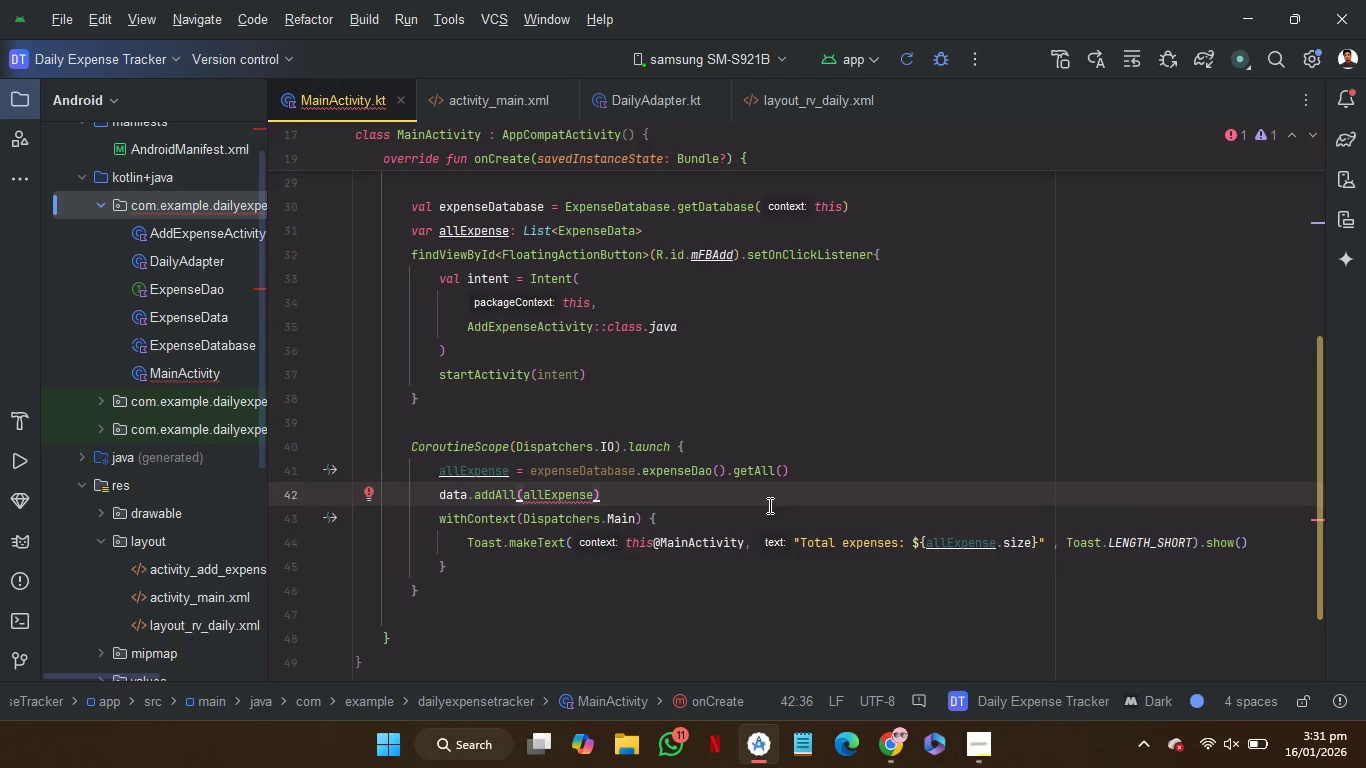 
scroll: coordinate [768, 505], scroll_direction: up, amount: 3.0
 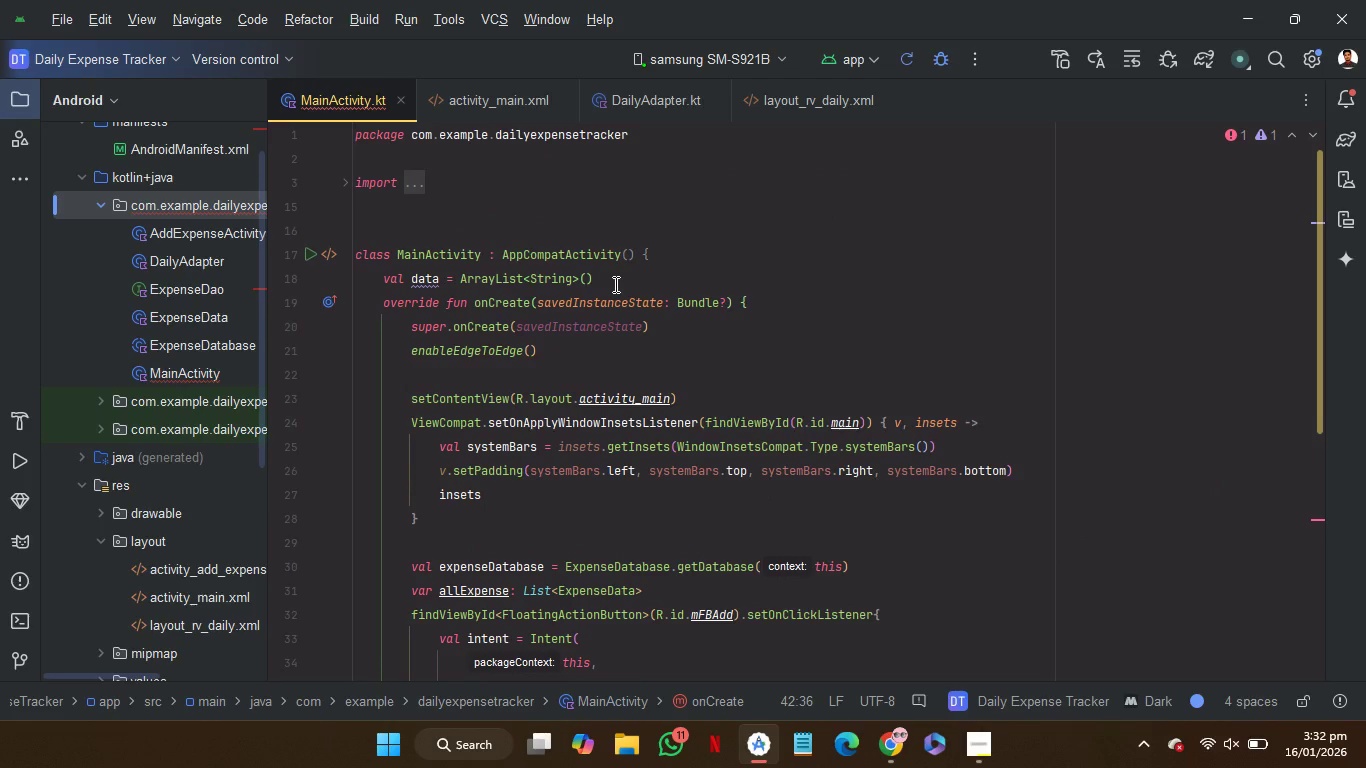 
left_click([620, 282])
 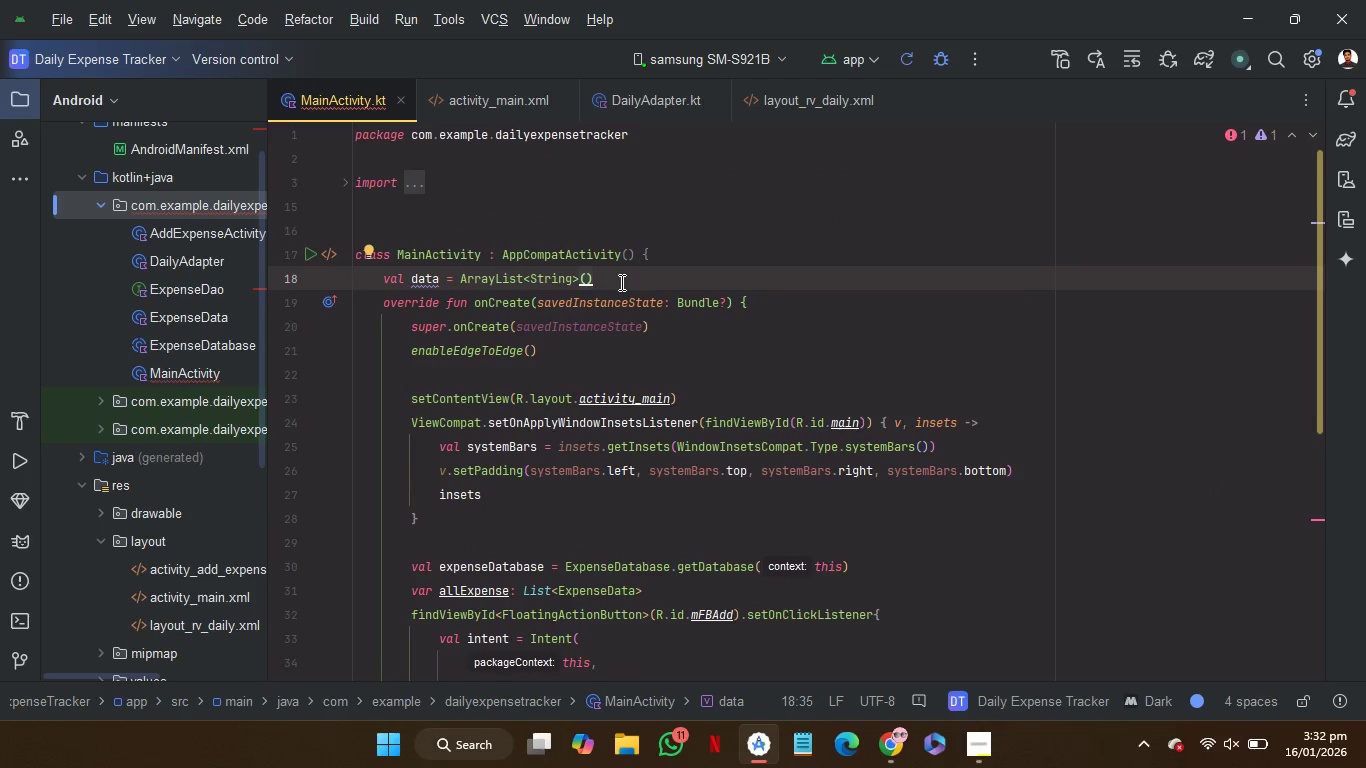 
key(ArrowLeft)
 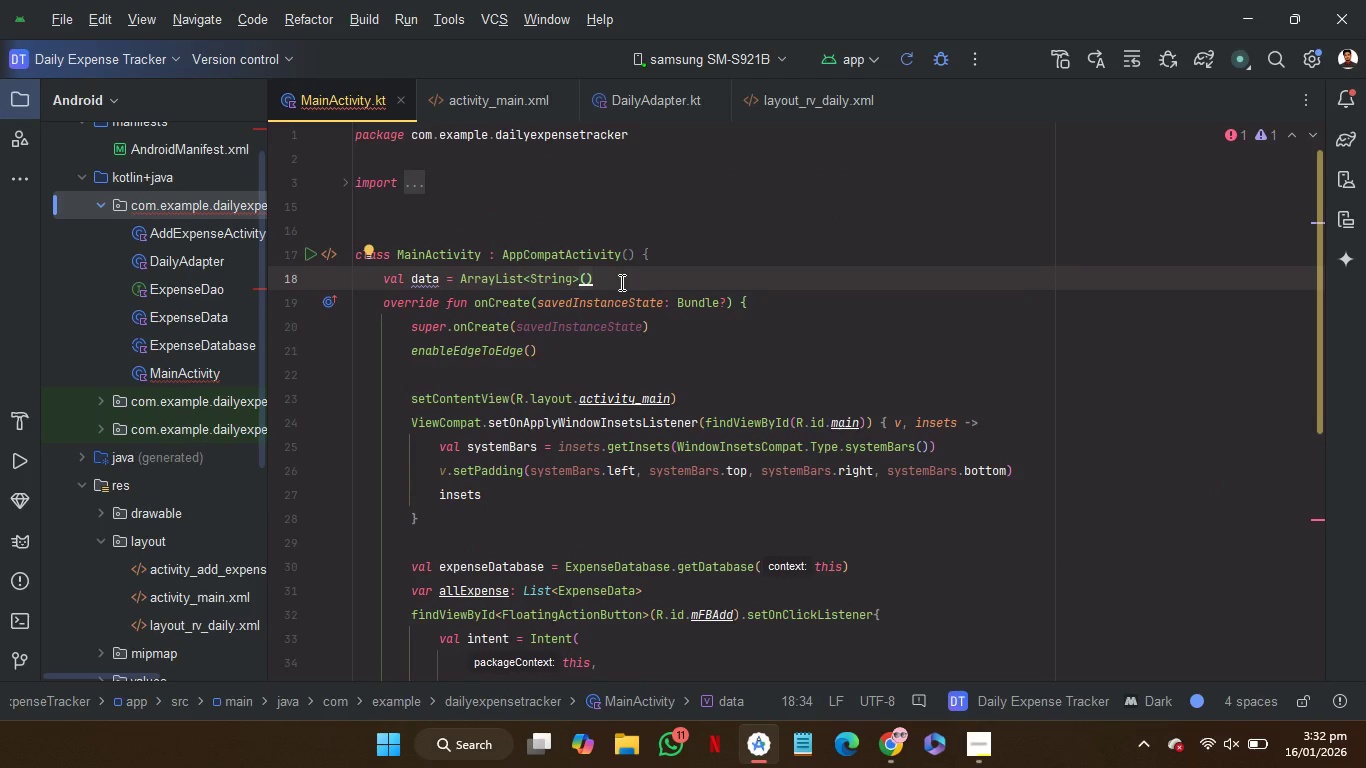 
key(Shift+Quote)
 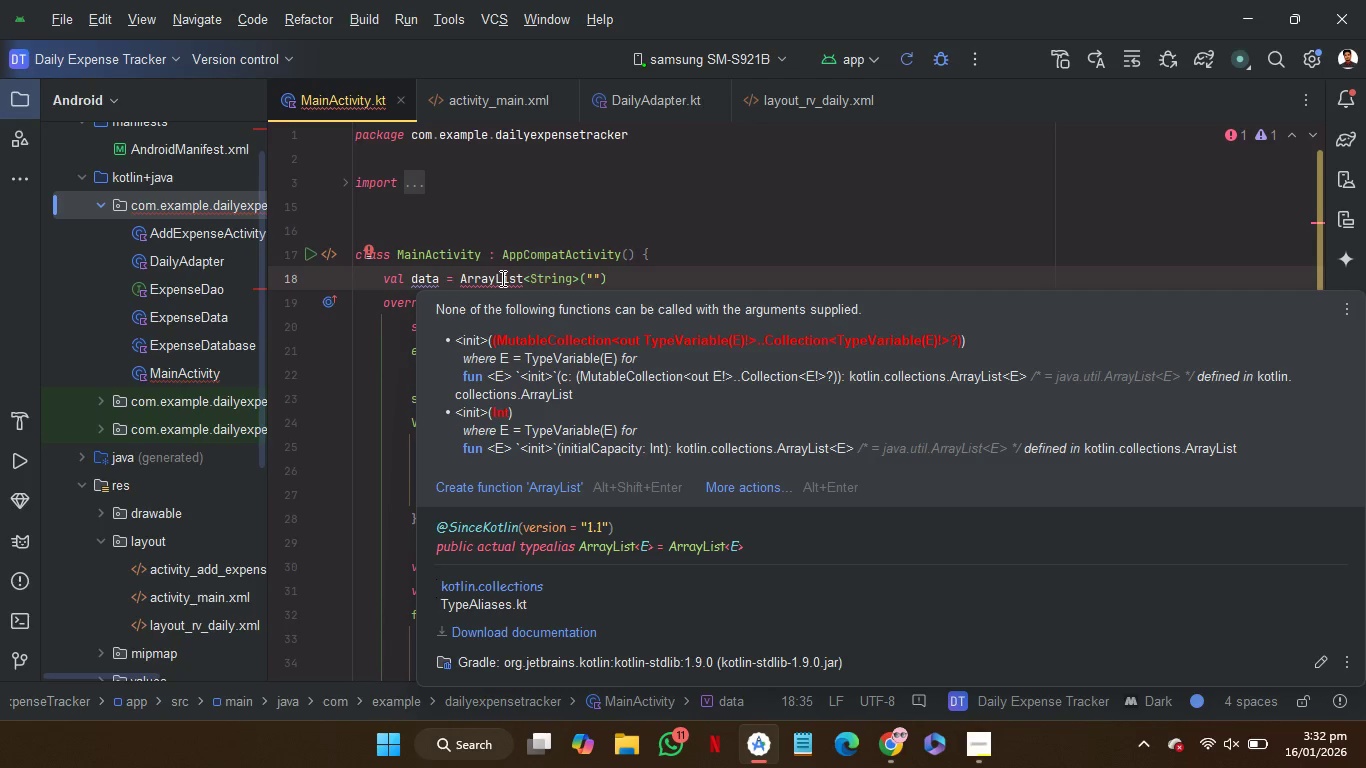 
wait(12.41)
 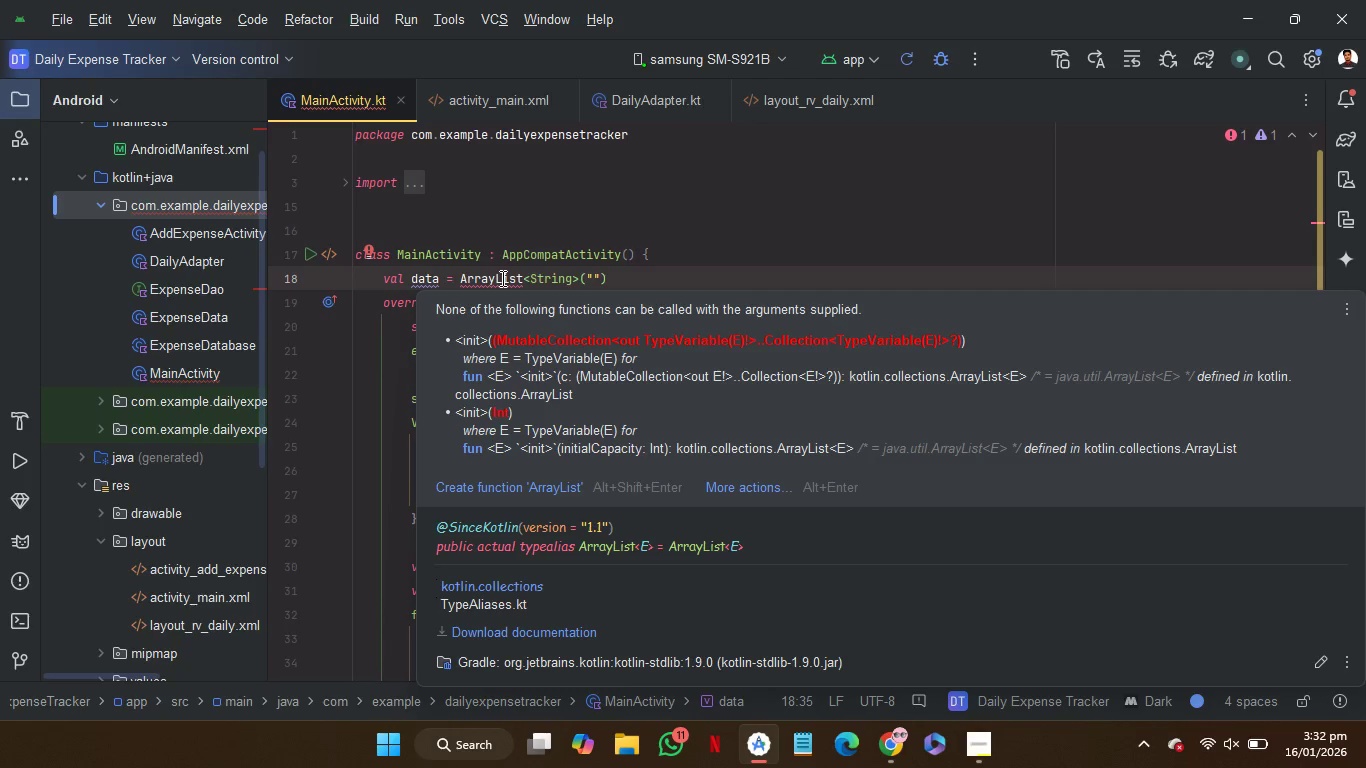 
key(Backspace)
 